 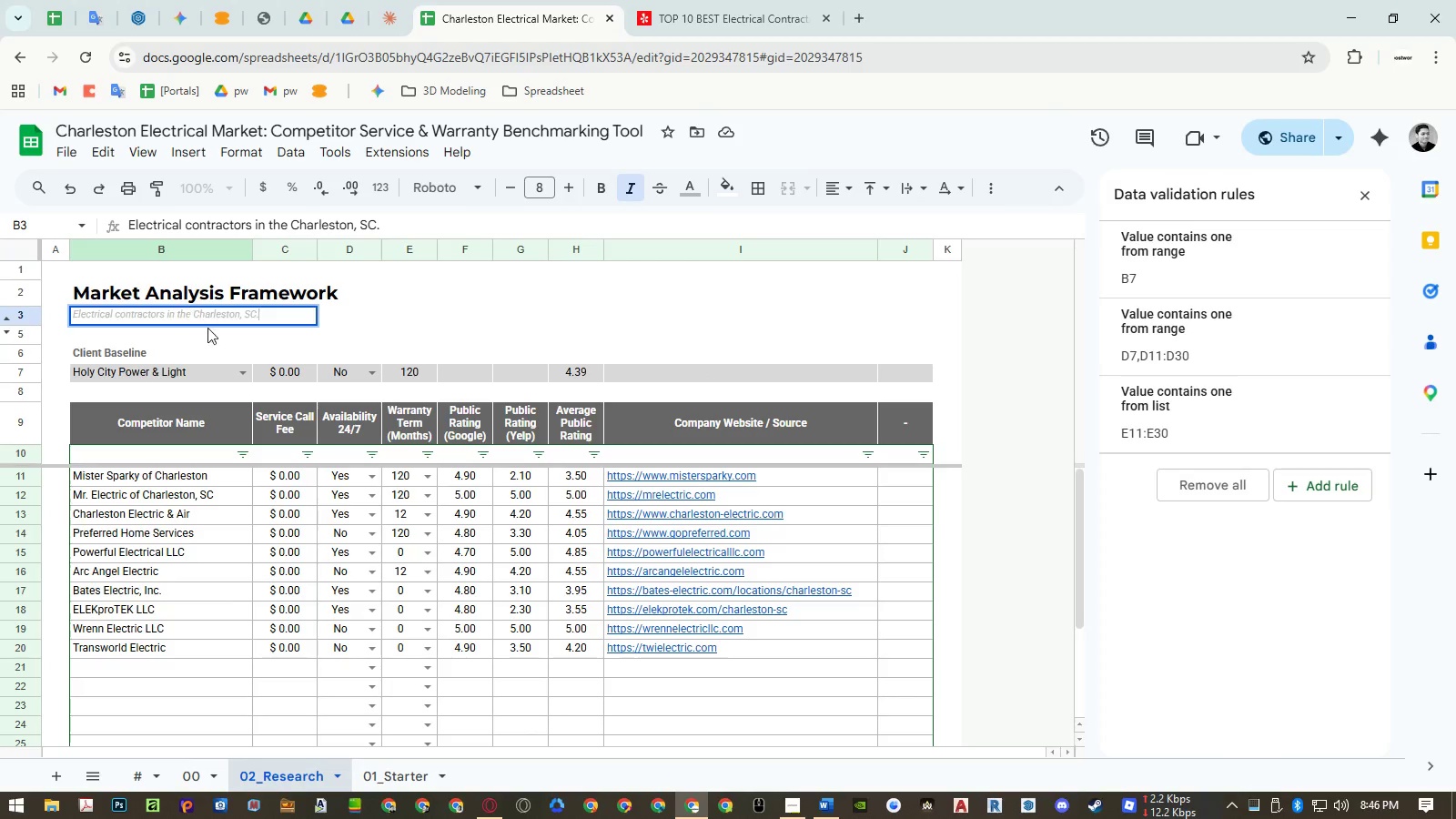 
key(Space)
 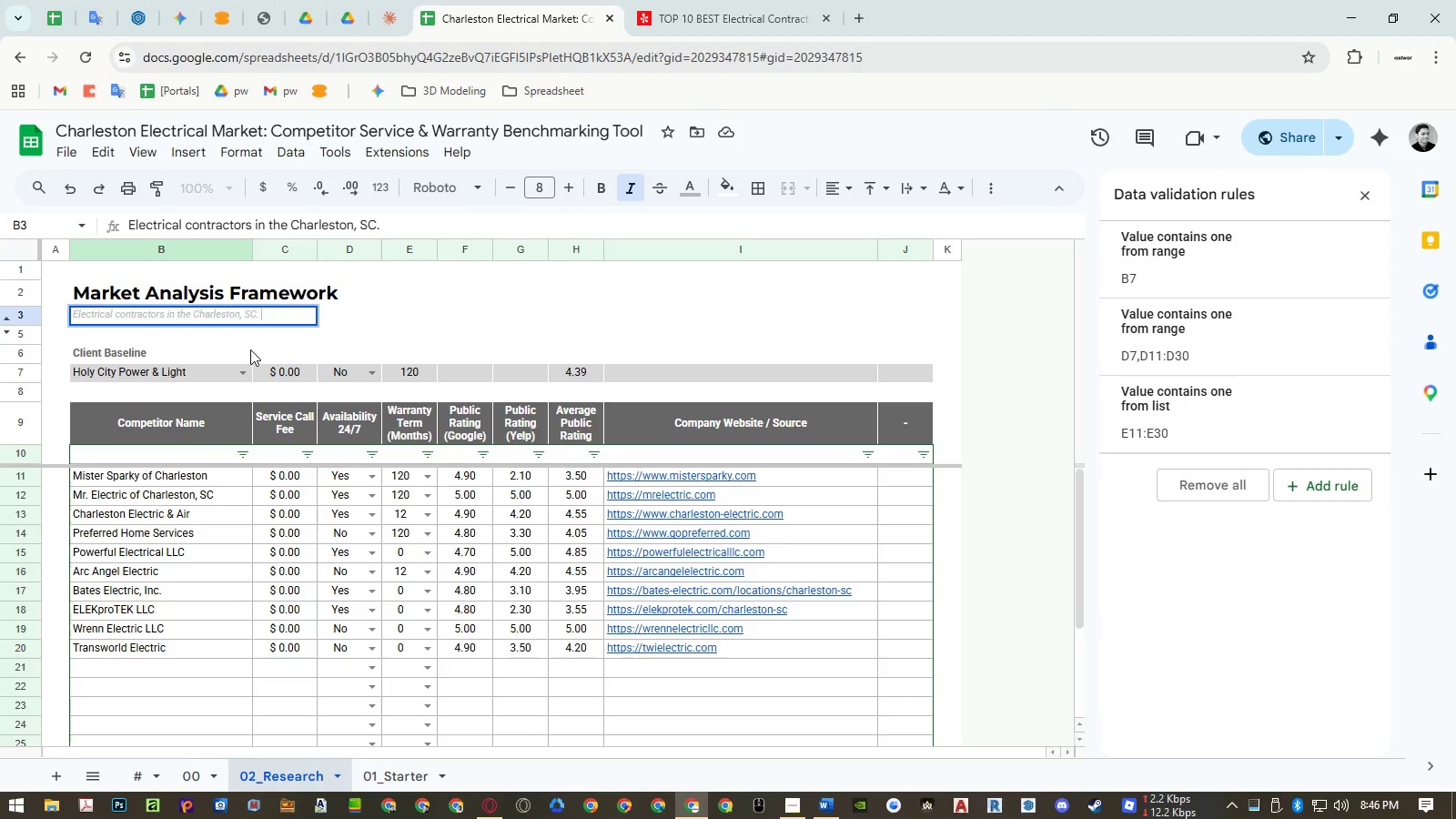 
key(Control+ControlLeft)
 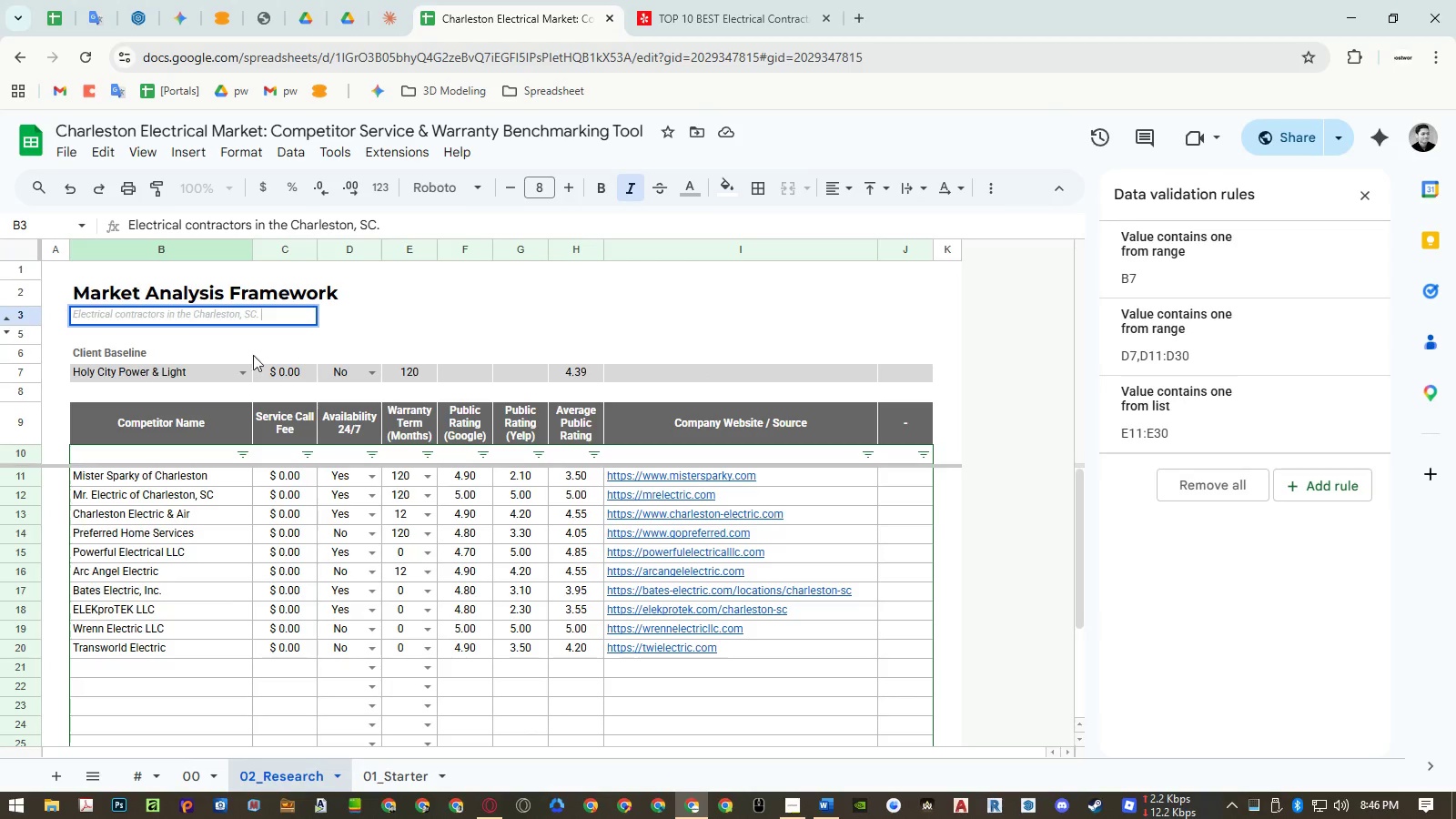 
key(Control+Shift+ShiftLeft)
 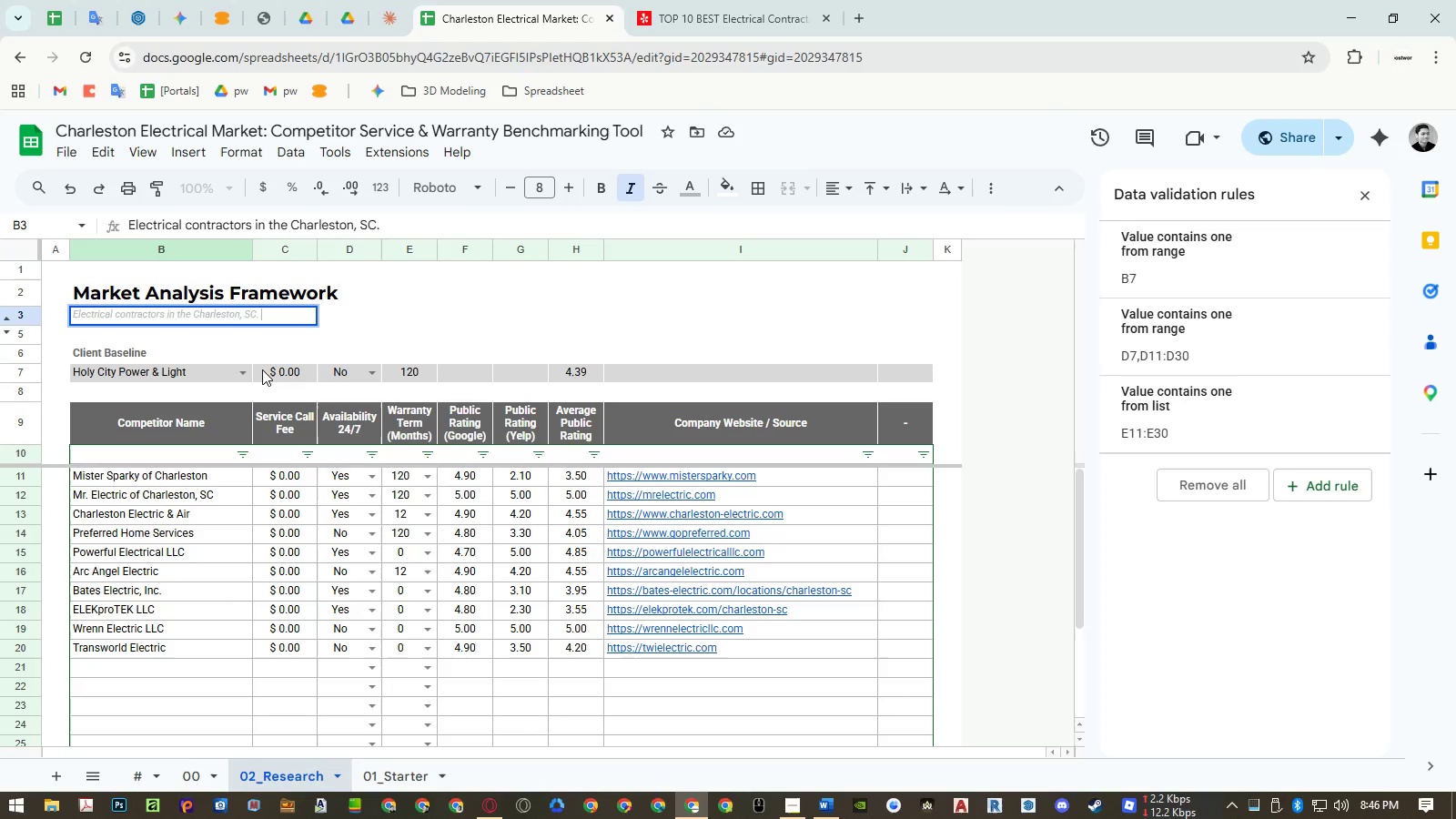 
key(Control+Shift+V)
 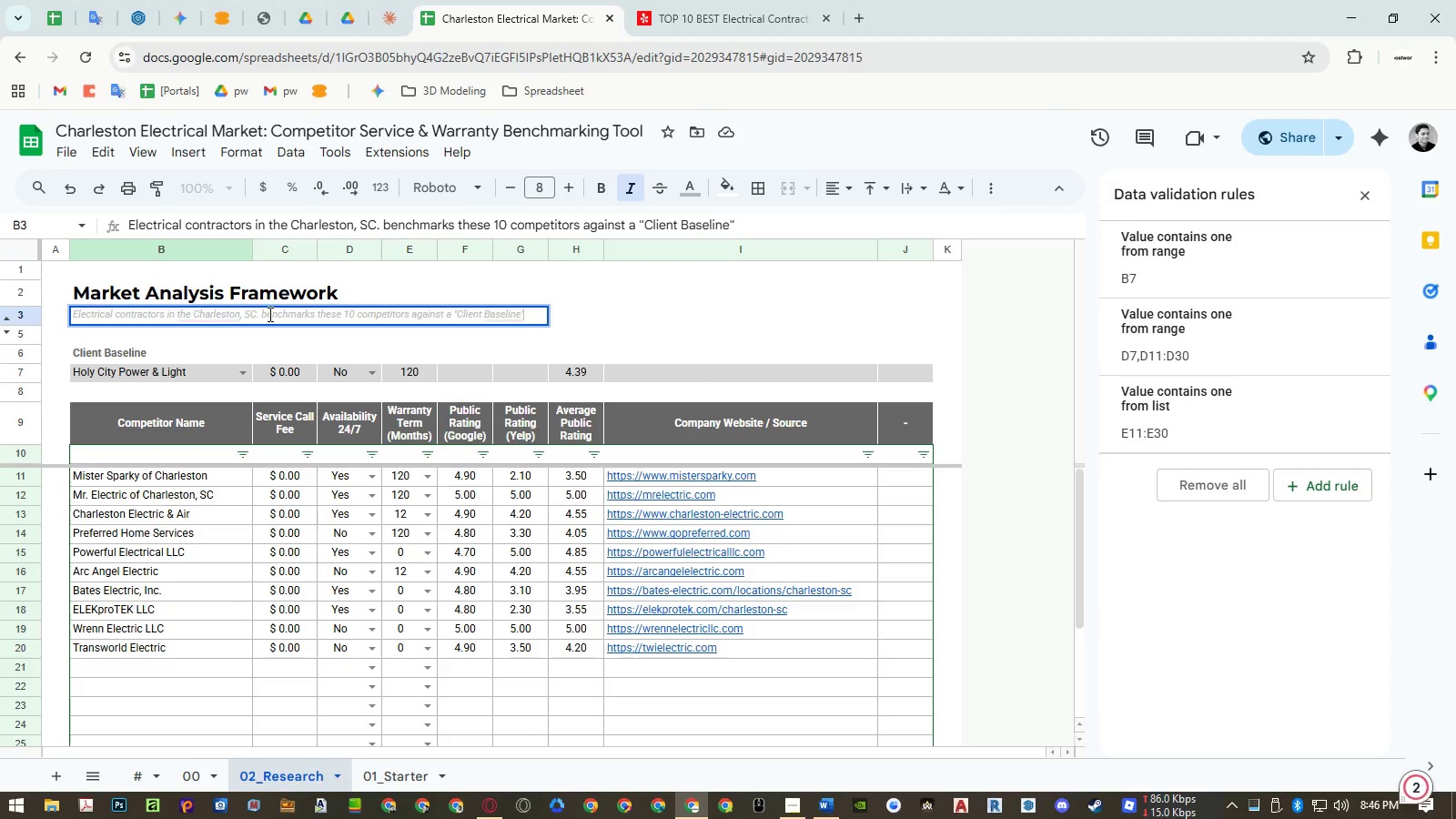 
left_click_drag(start_coordinate=[268, 314], to_coordinate=[261, 314])
 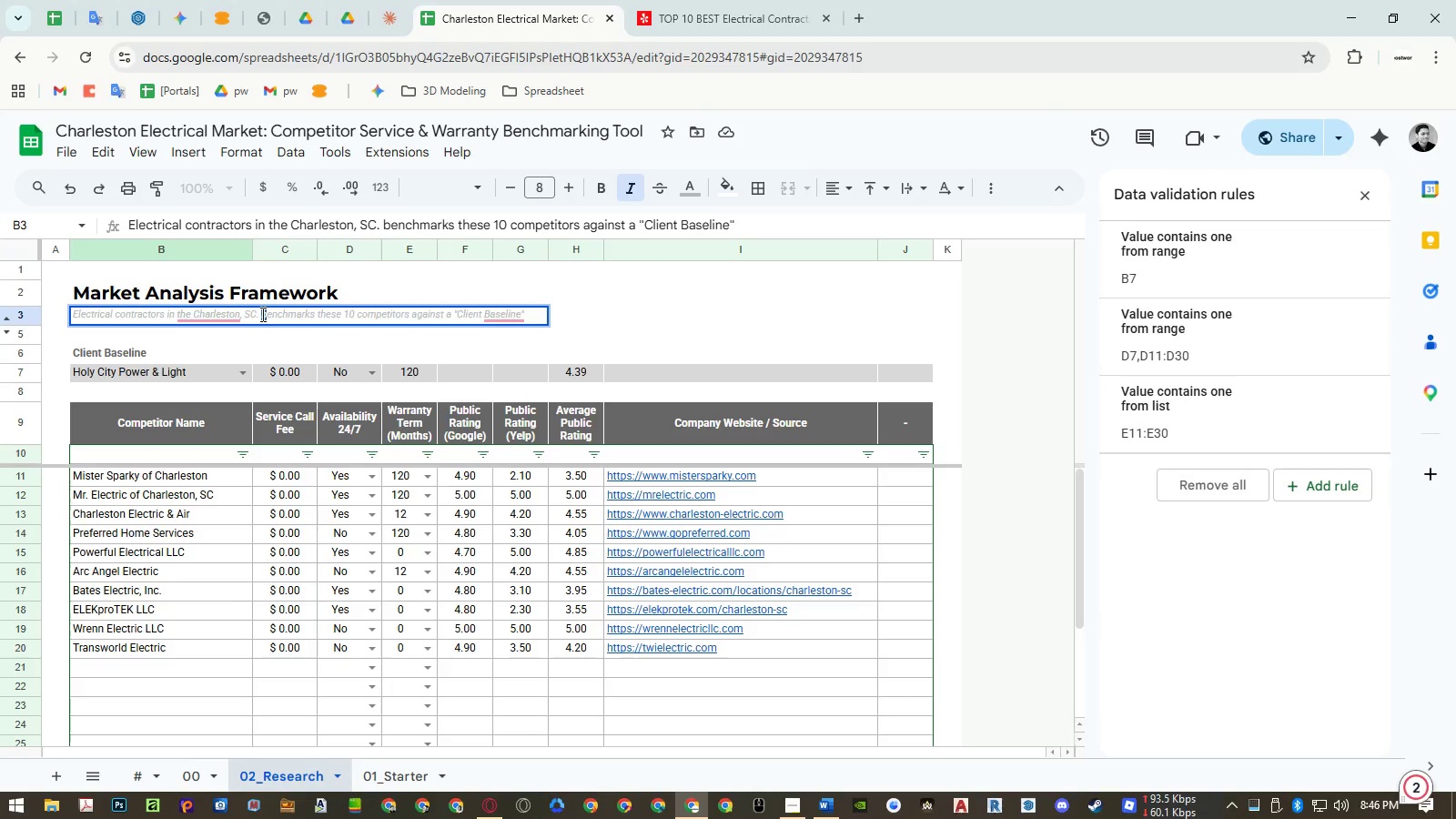 
key(Shift+B)
 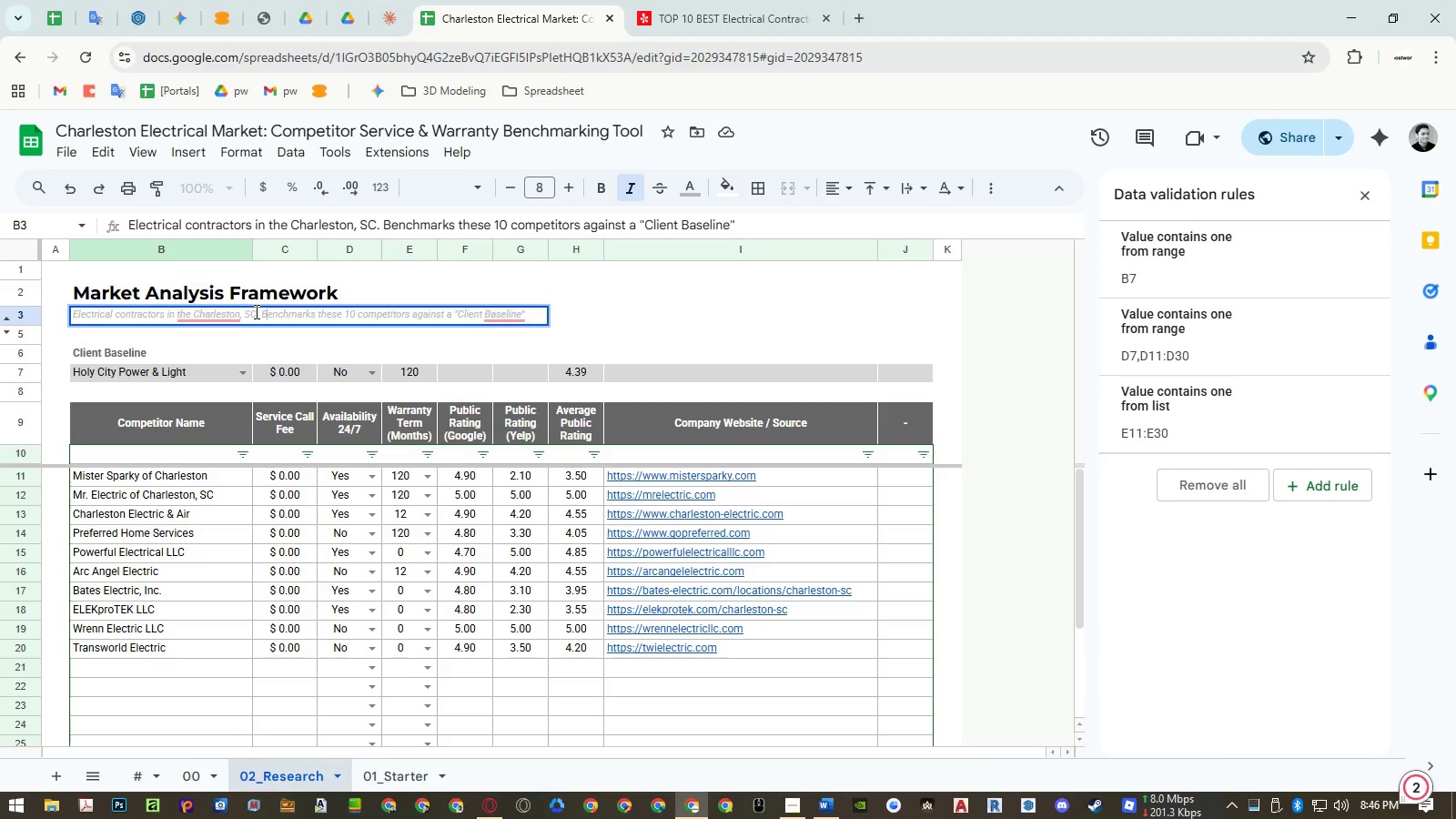 
left_click_drag(start_coordinate=[255, 311], to_coordinate=[14, 308])
 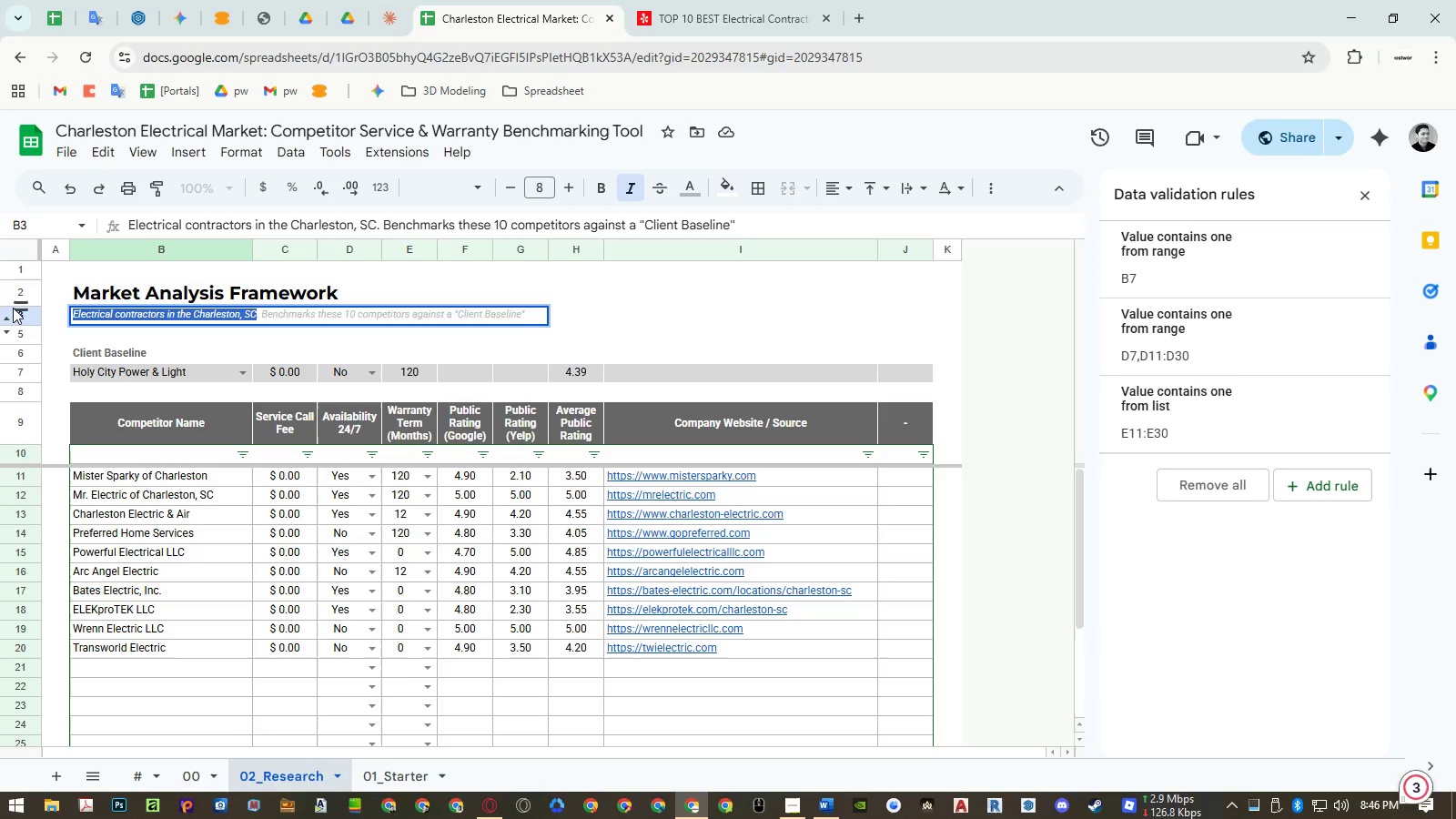 
key(Control+X)
 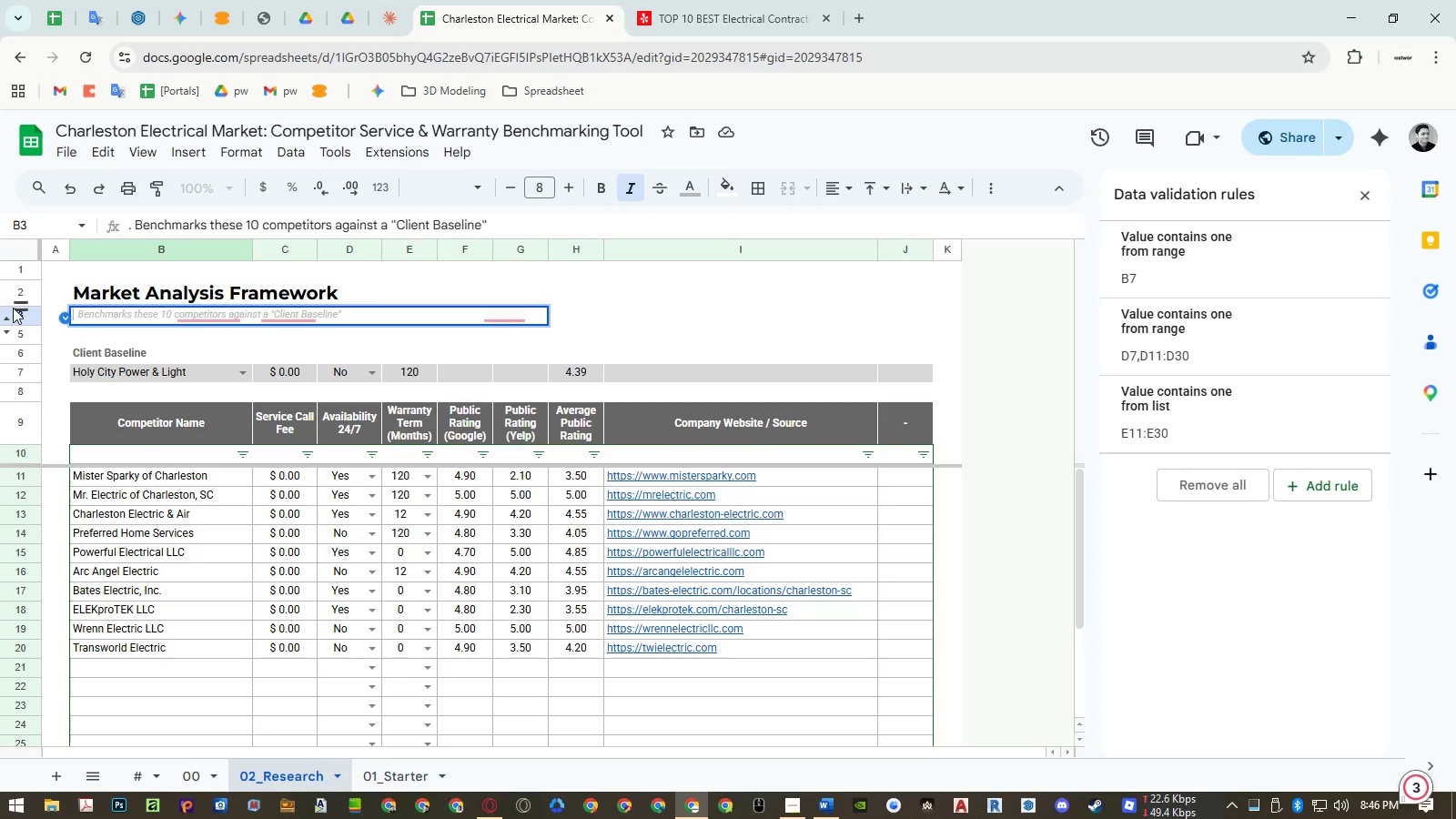 
key(Delete)
 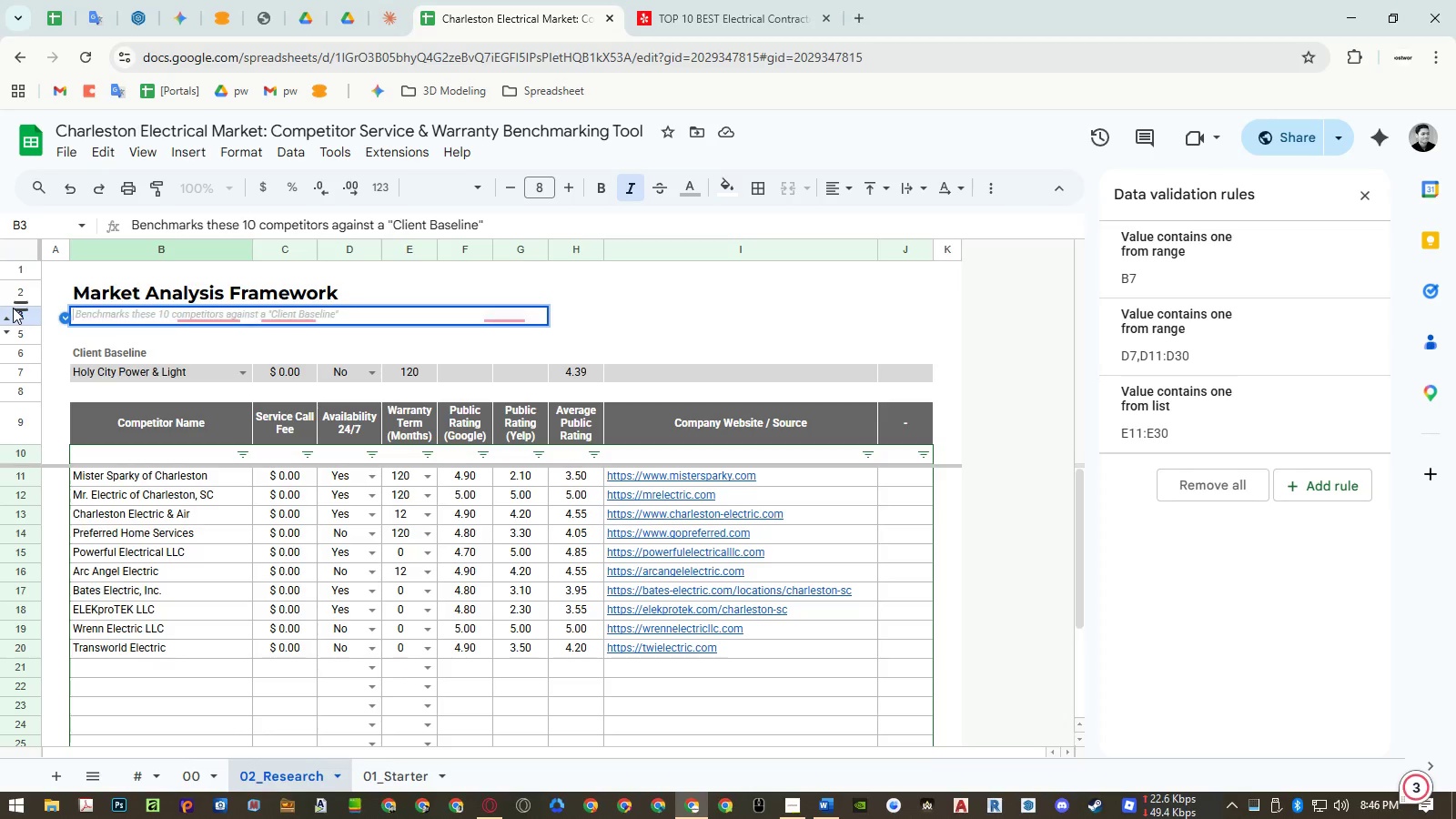 
key(Delete)
 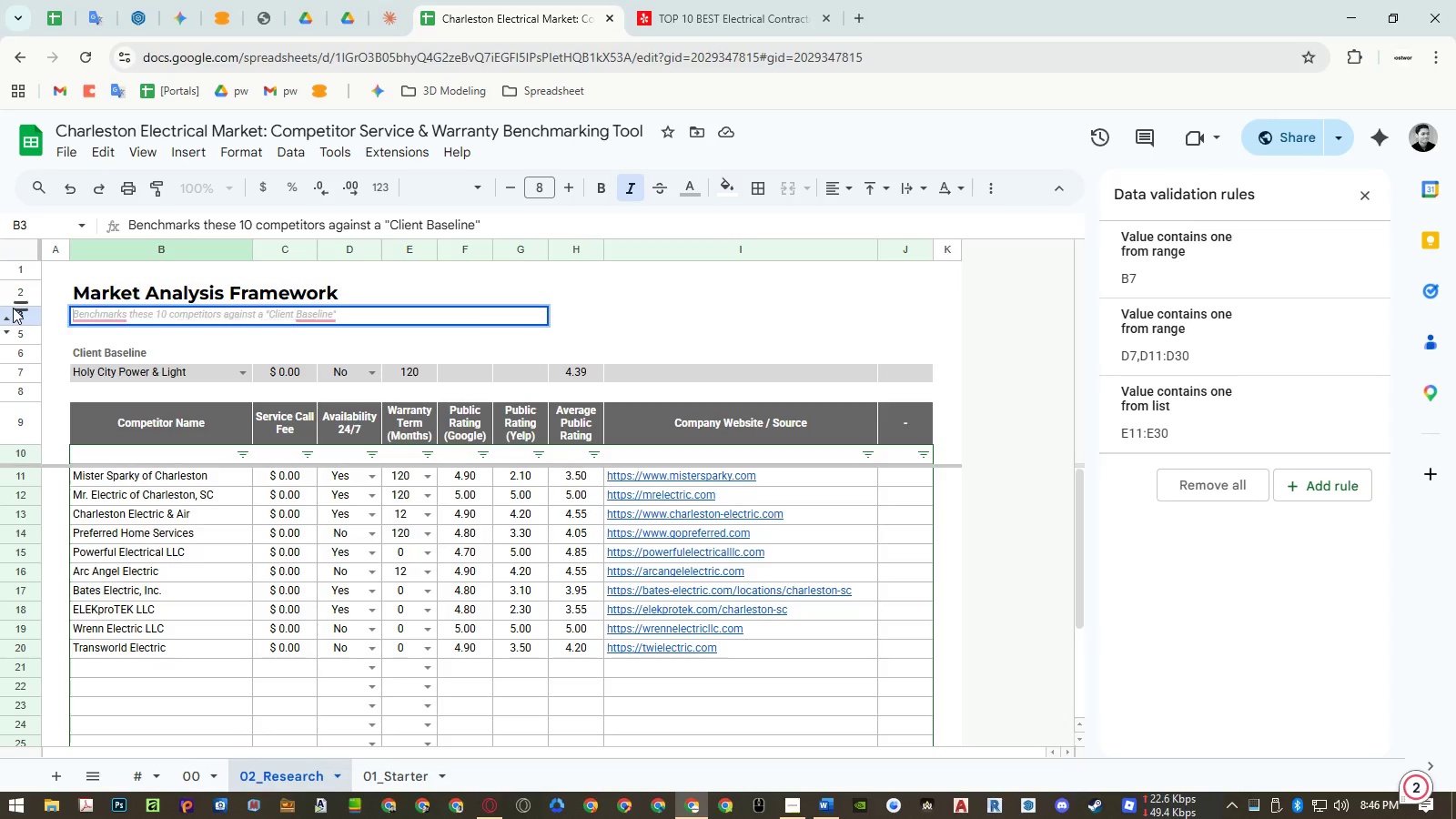 
key(Control+ArrowRight)
 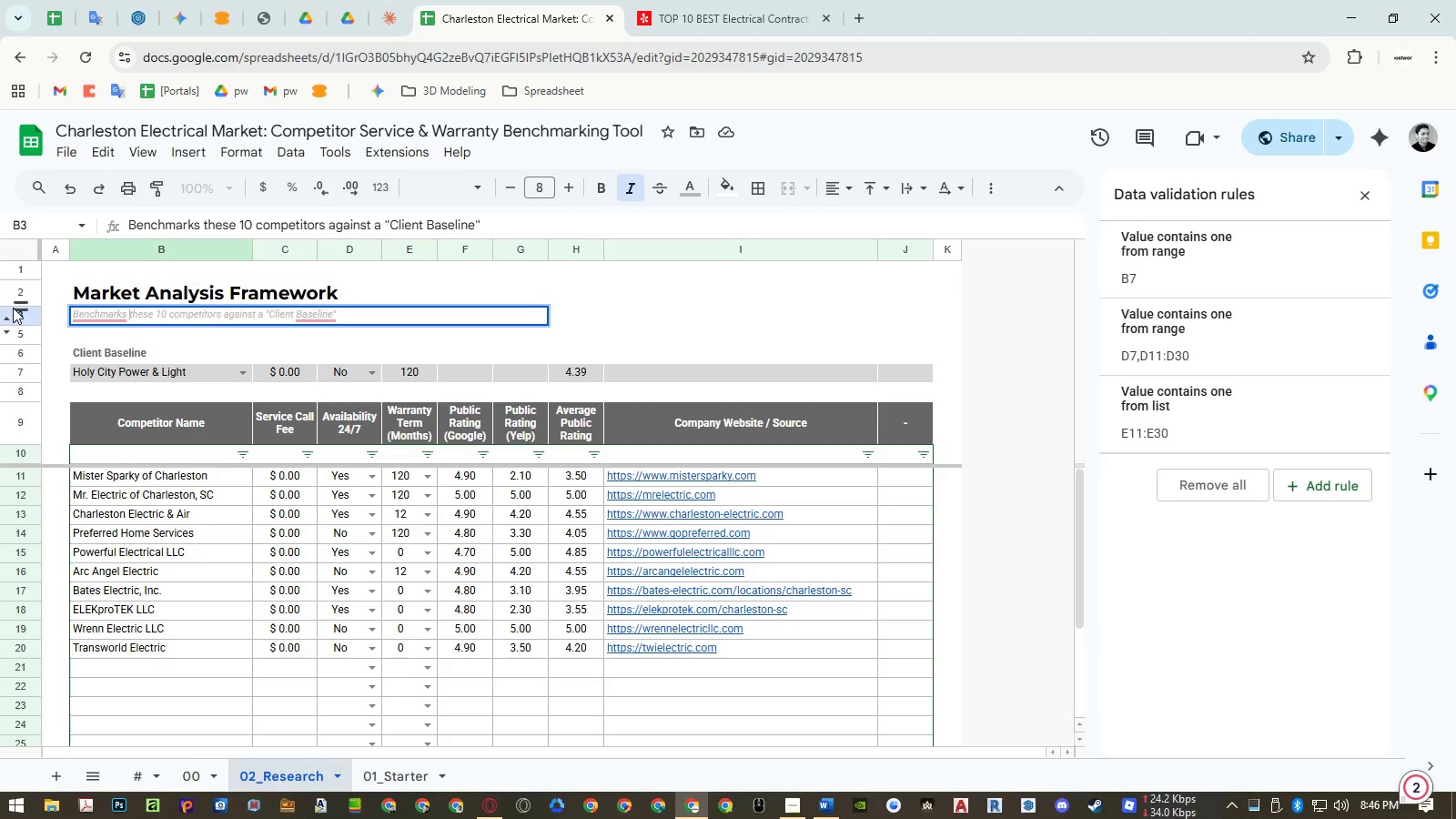 
key(Control+ArrowRight)
 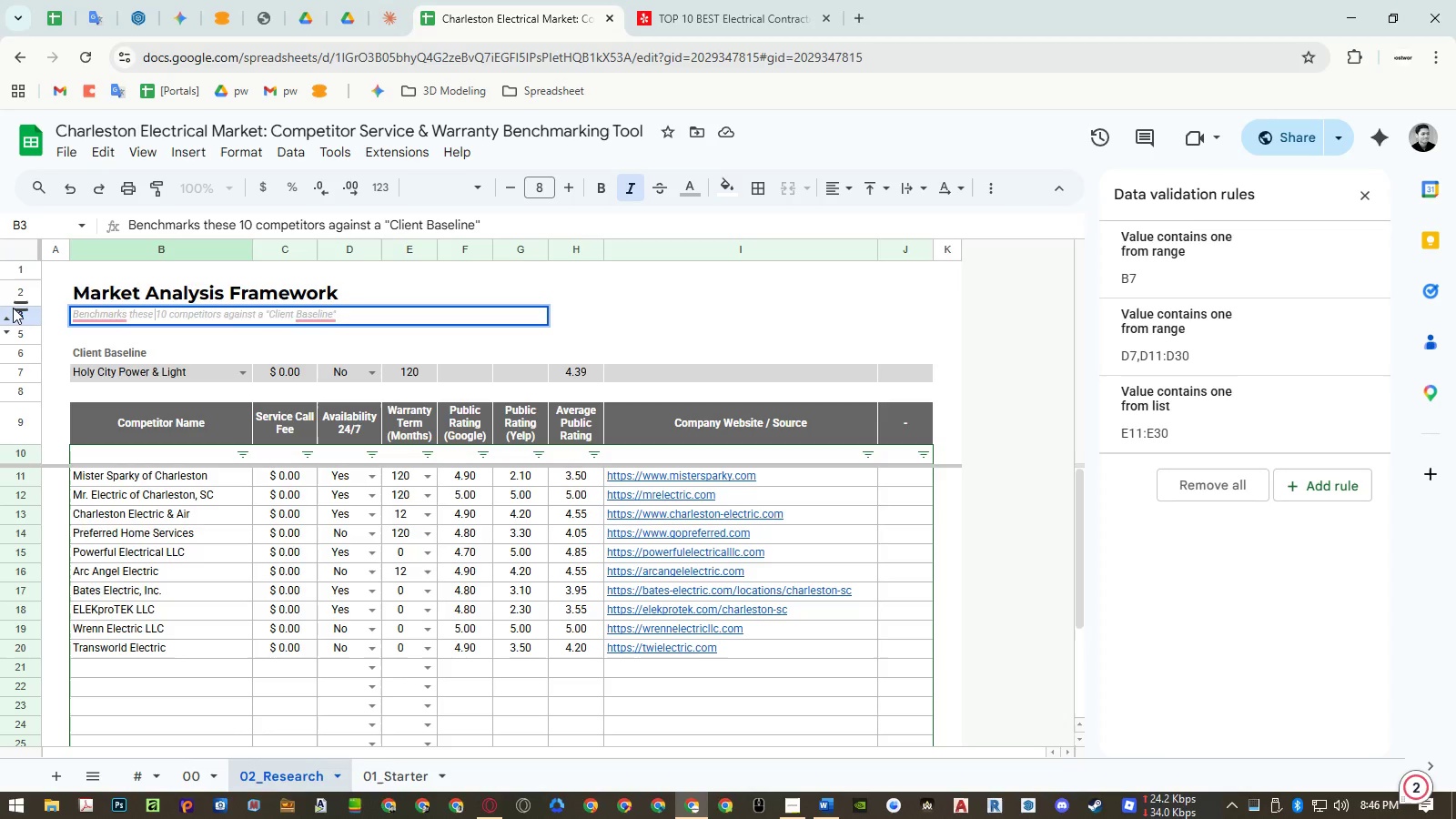 
key(Control+ArrowLeft)
 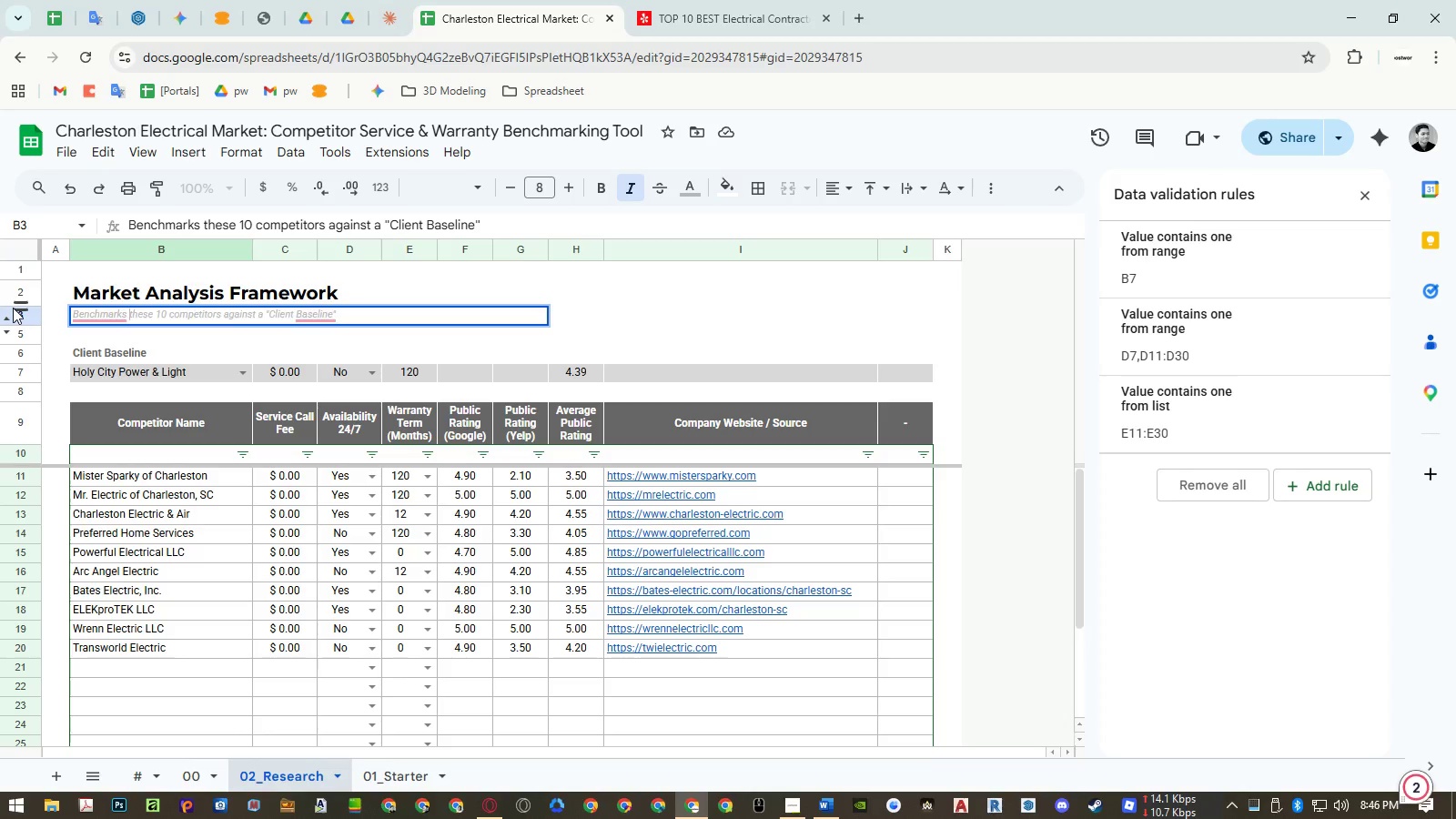 
key(Control+Shift+ArrowRight)
 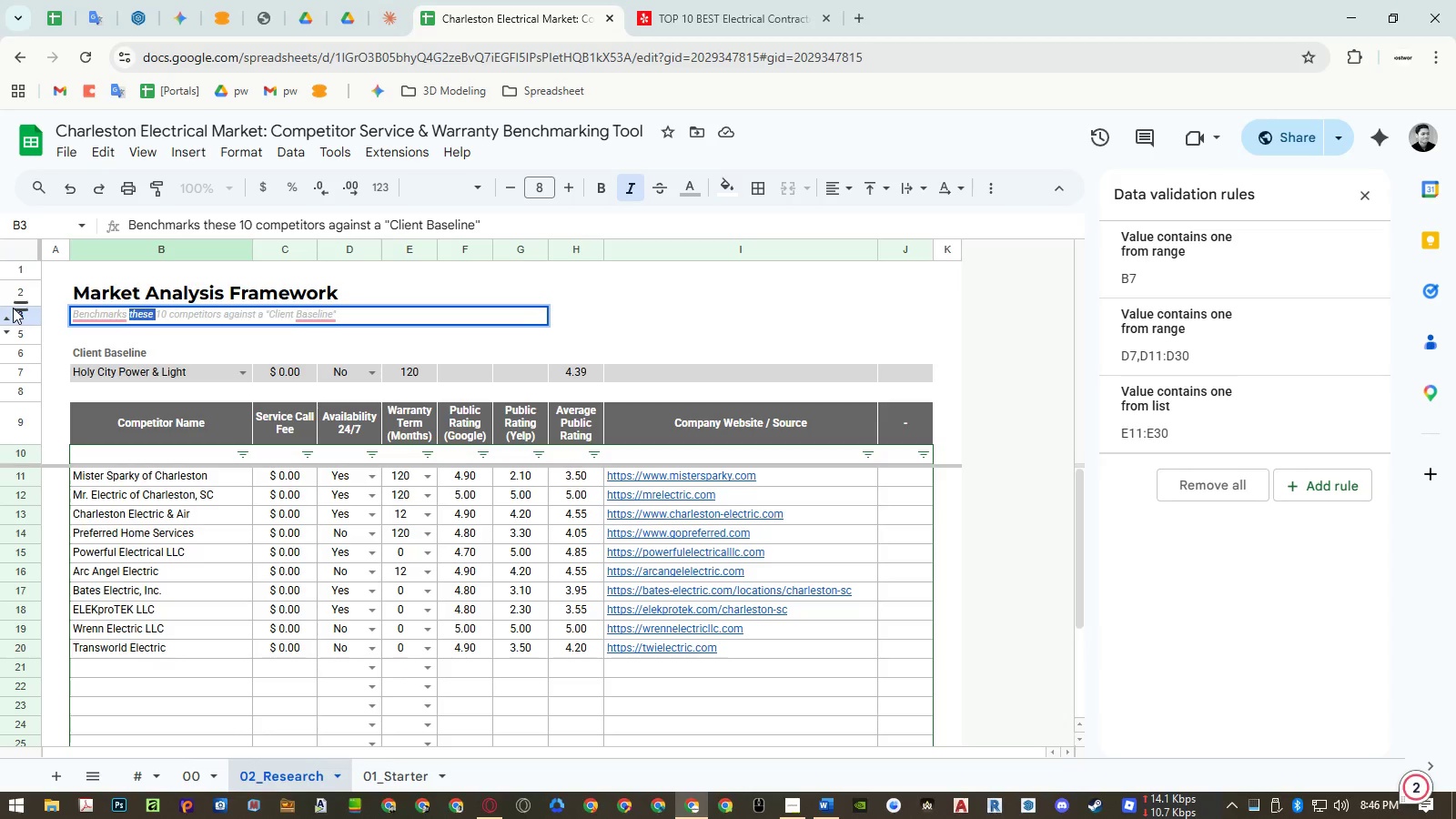 
key(Control+Shift+ArrowRight)
 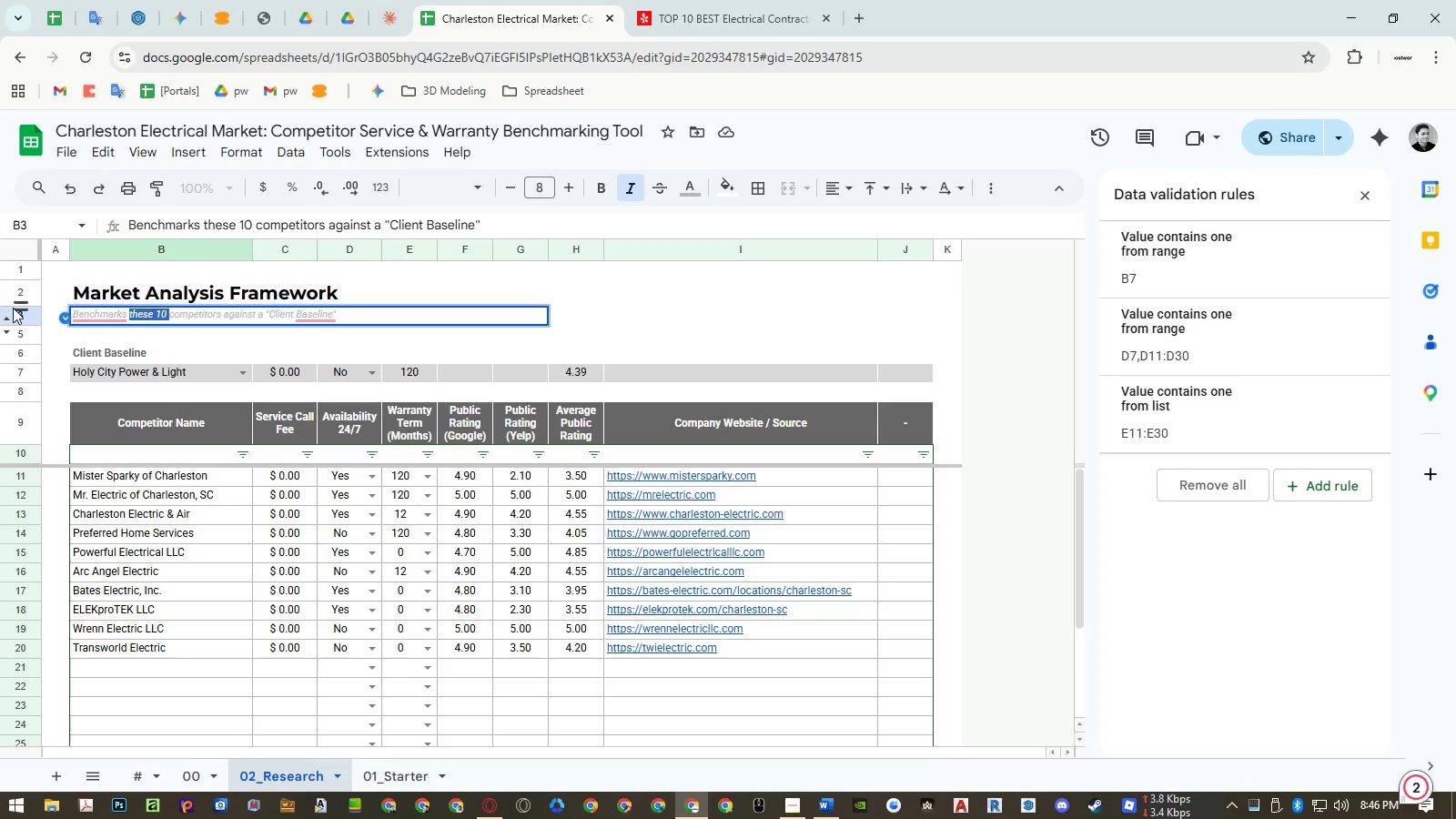 
key(Control+Shift+ArrowRight)
 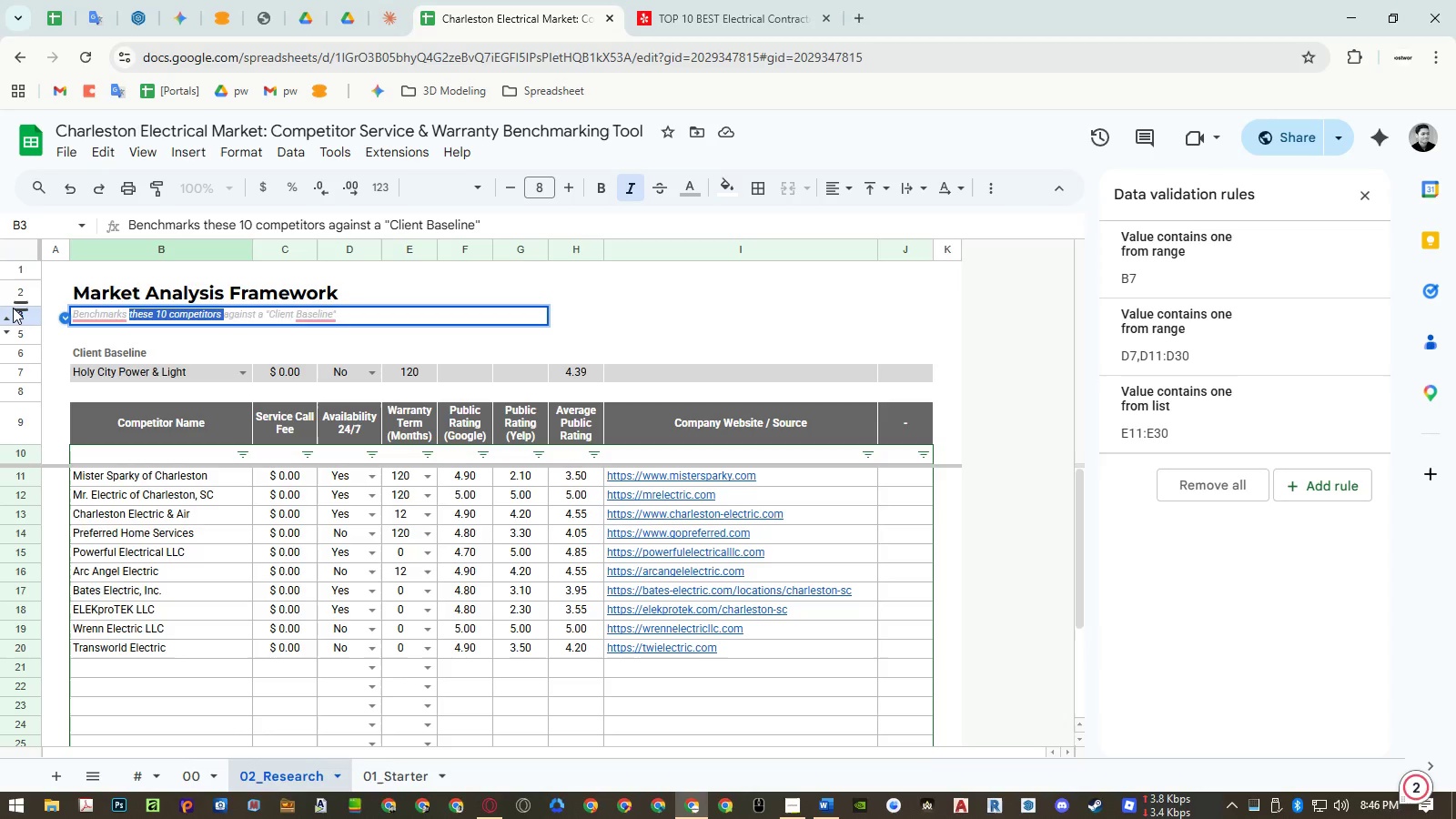 
key(Control+Shift+V)
 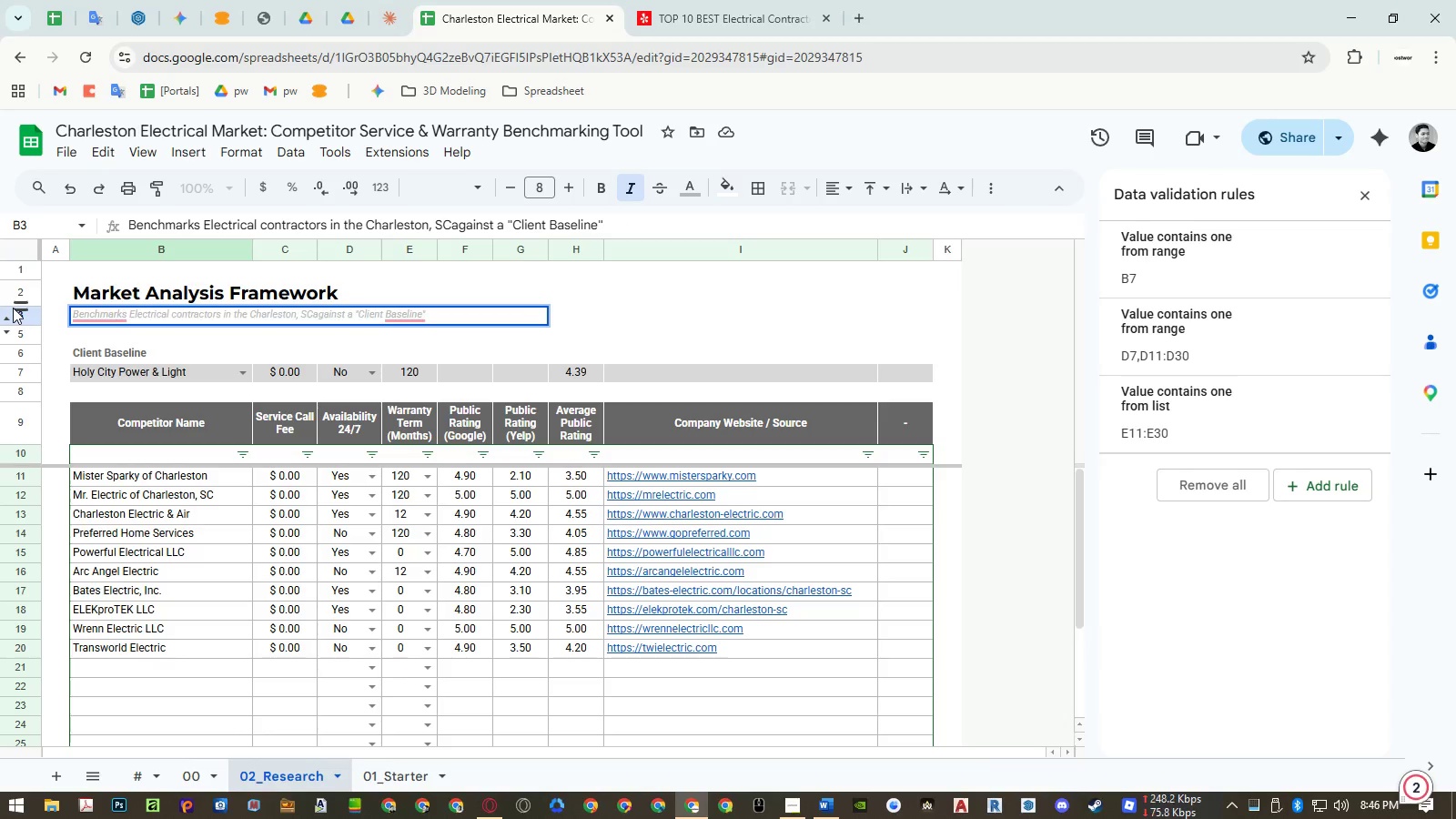 
key(Space)
 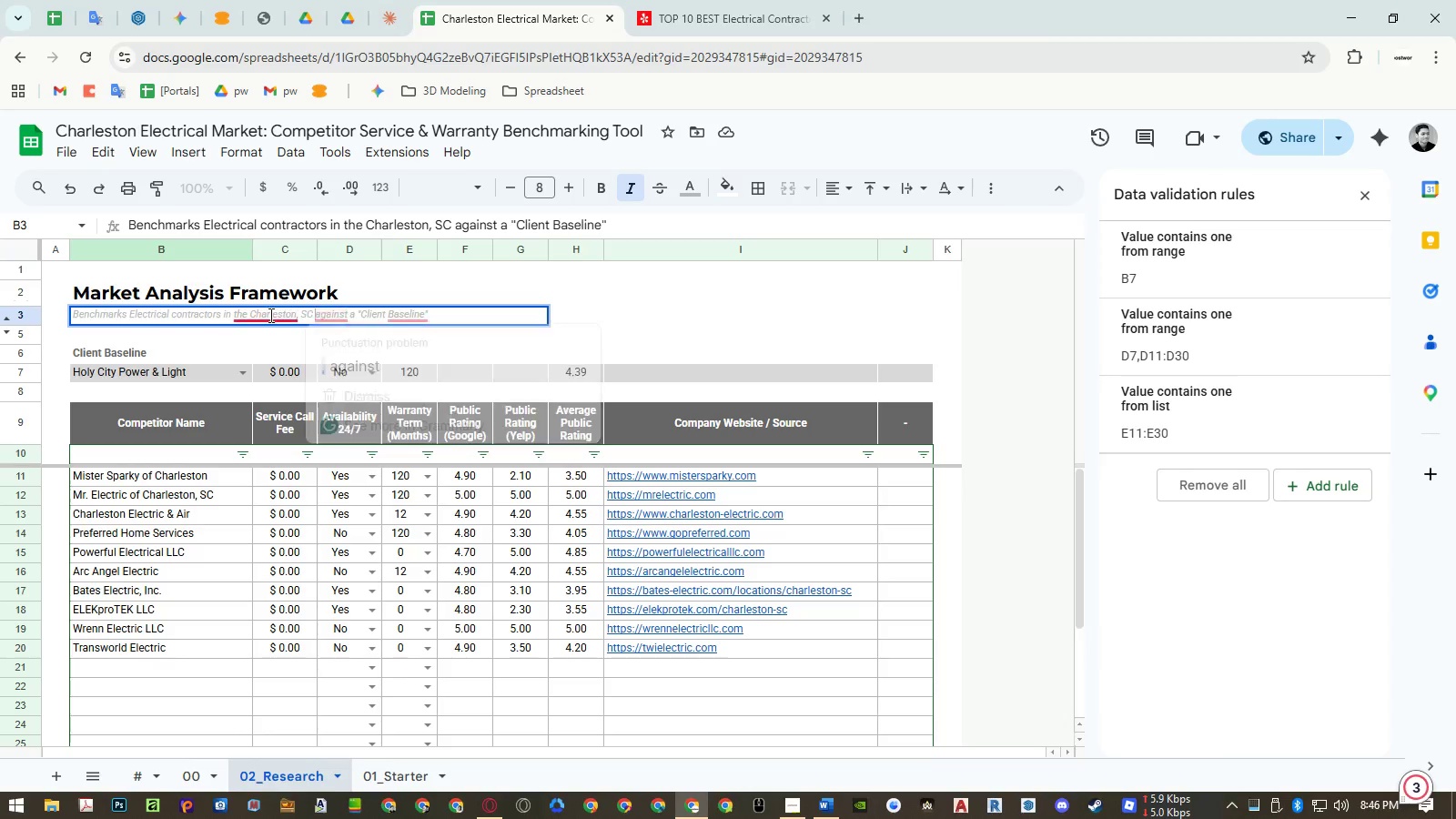 
wait(7.62)
 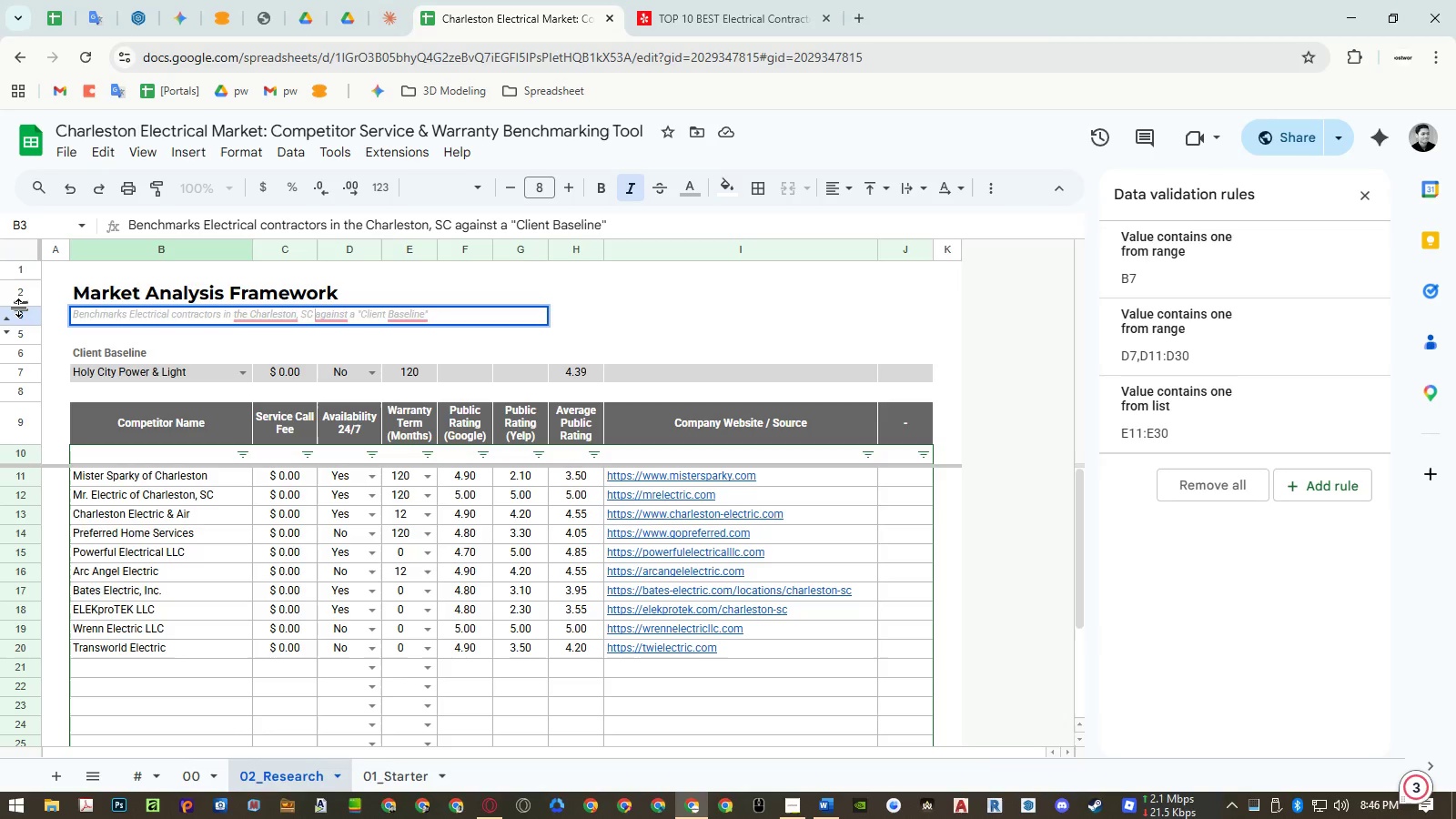 
left_click([264, 353])
 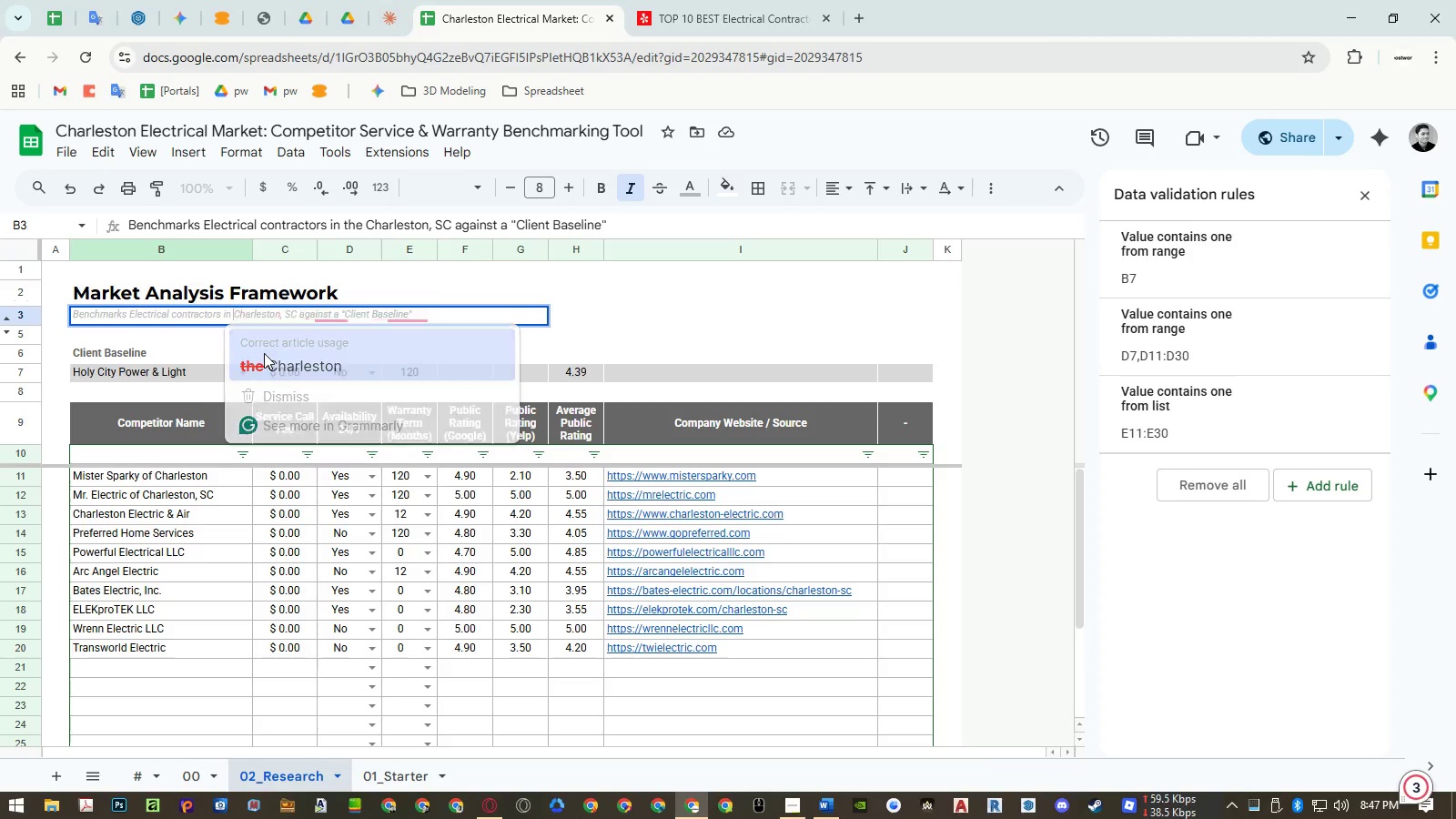 
key(Backspace)
 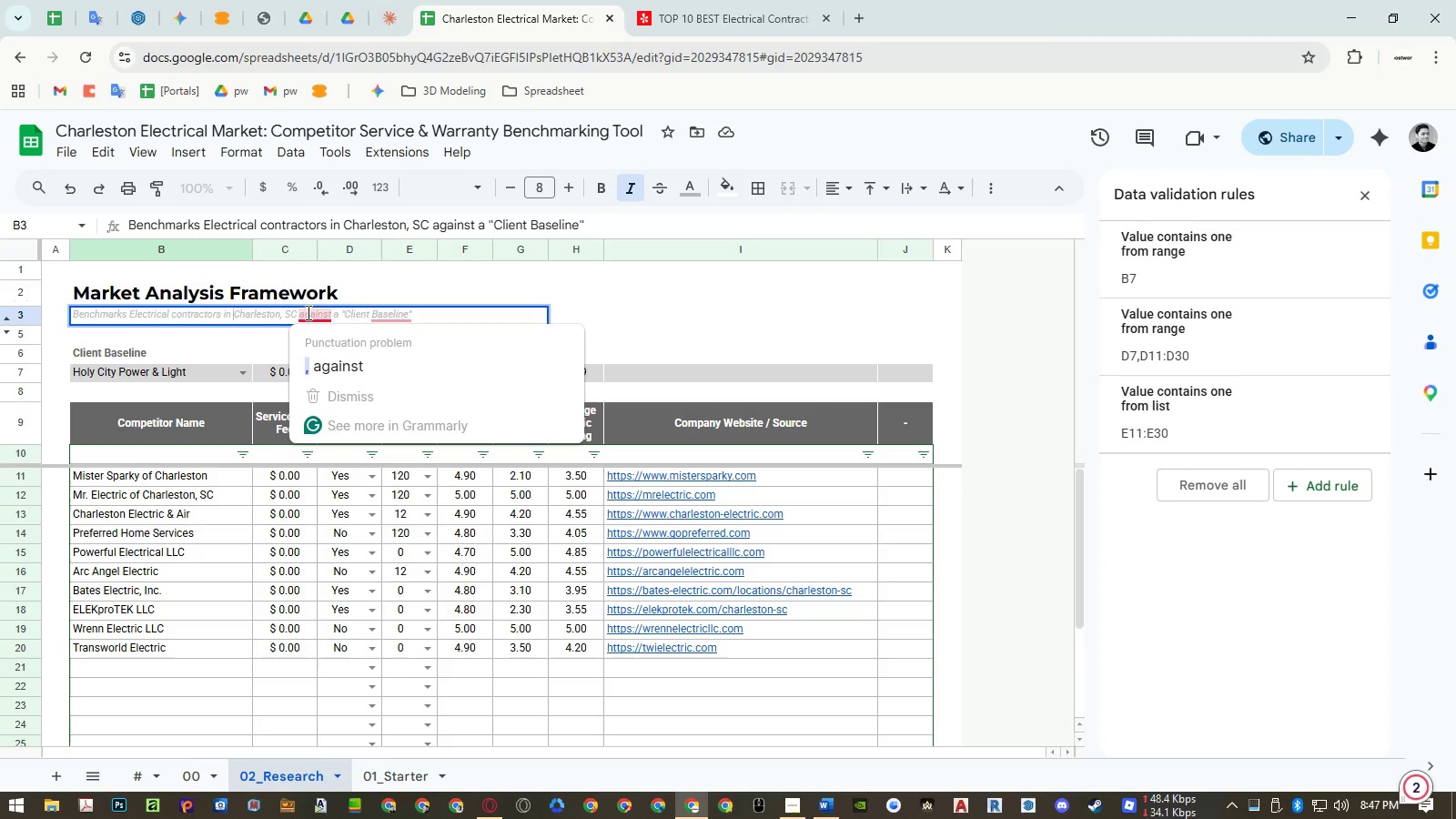 
left_click([315, 354])
 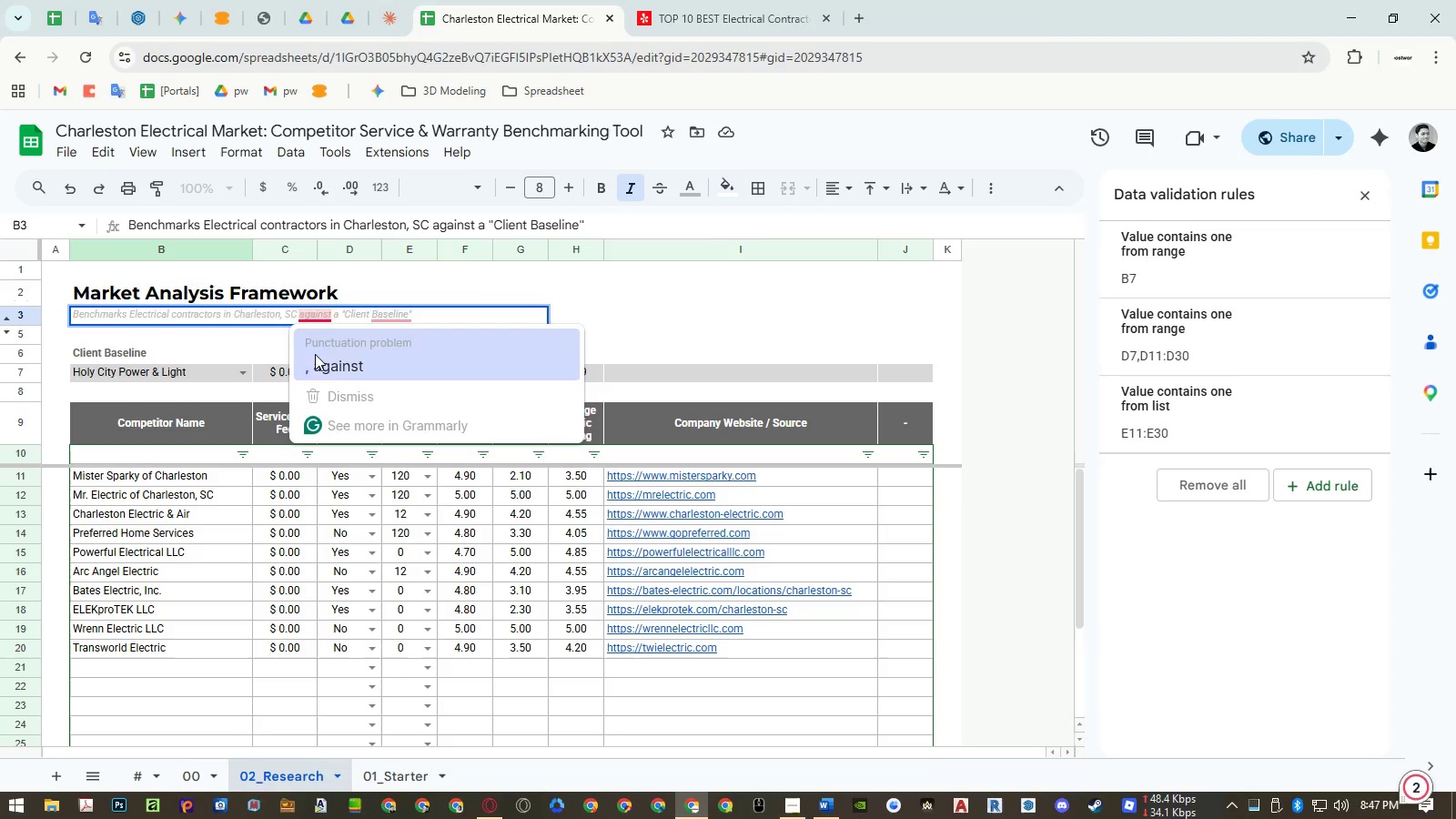 
hold_key(key=Unknown, duration=5.27)
 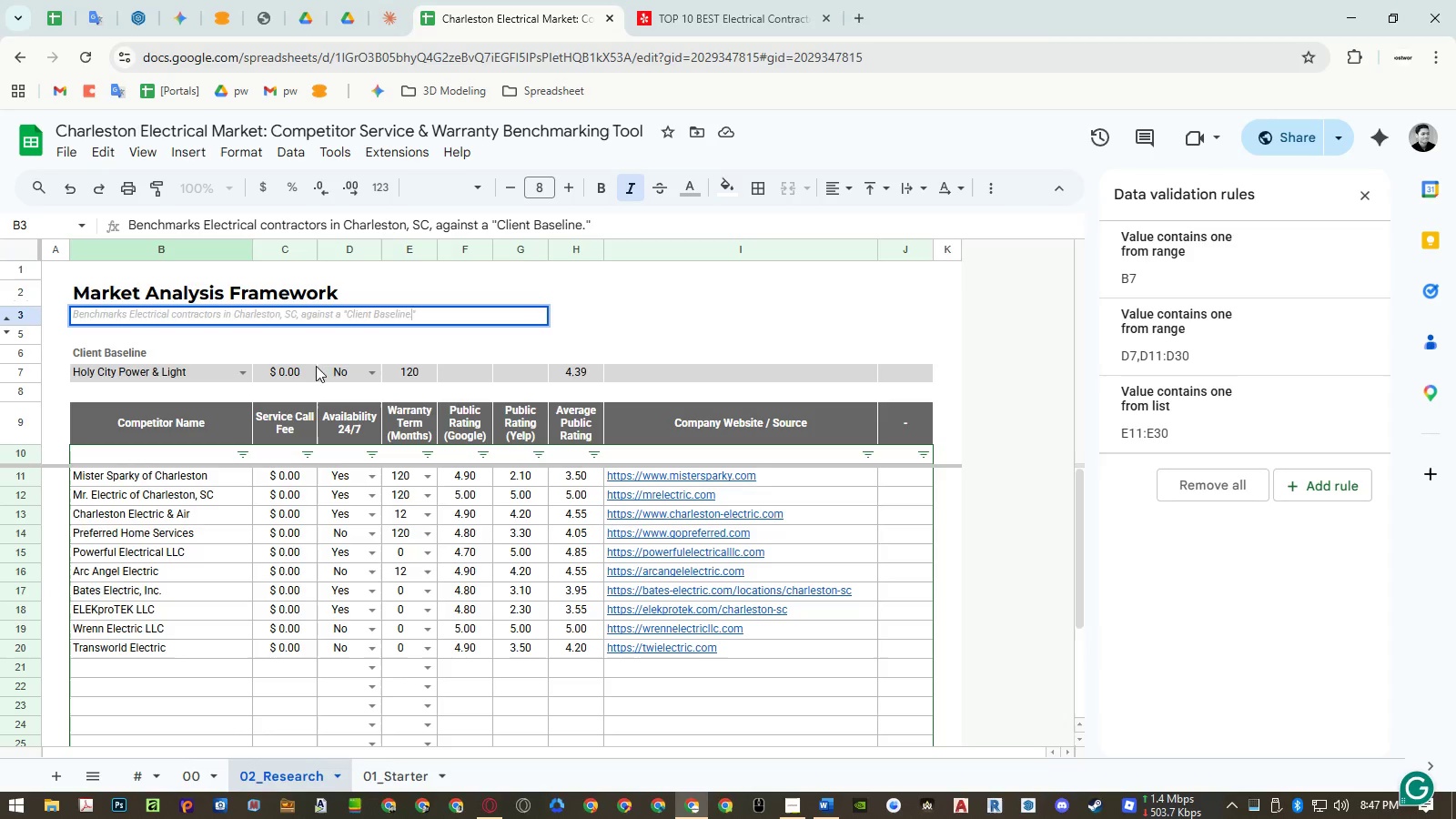 
left_click([417, 317])
 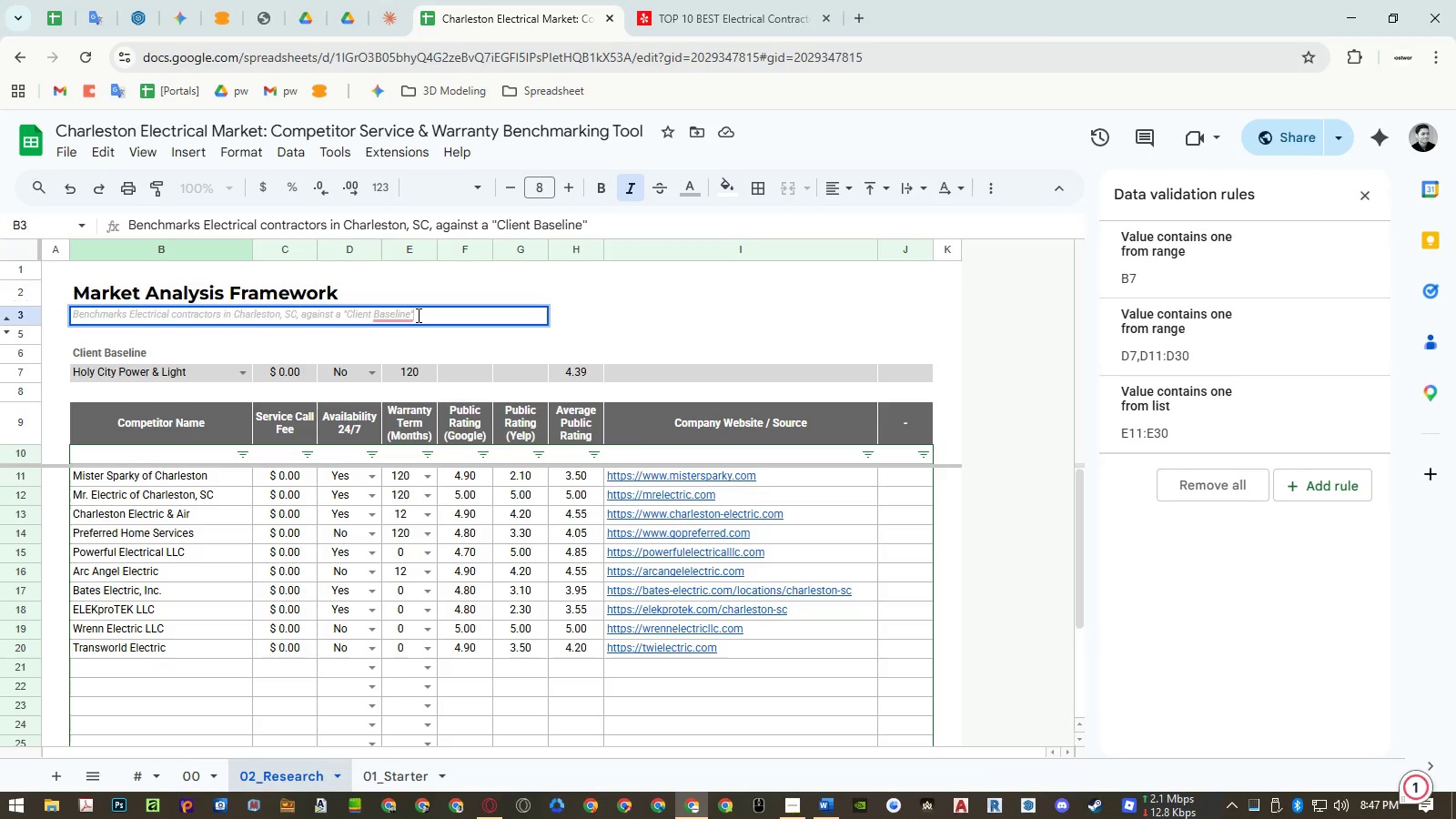 
left_click([389, 312])
 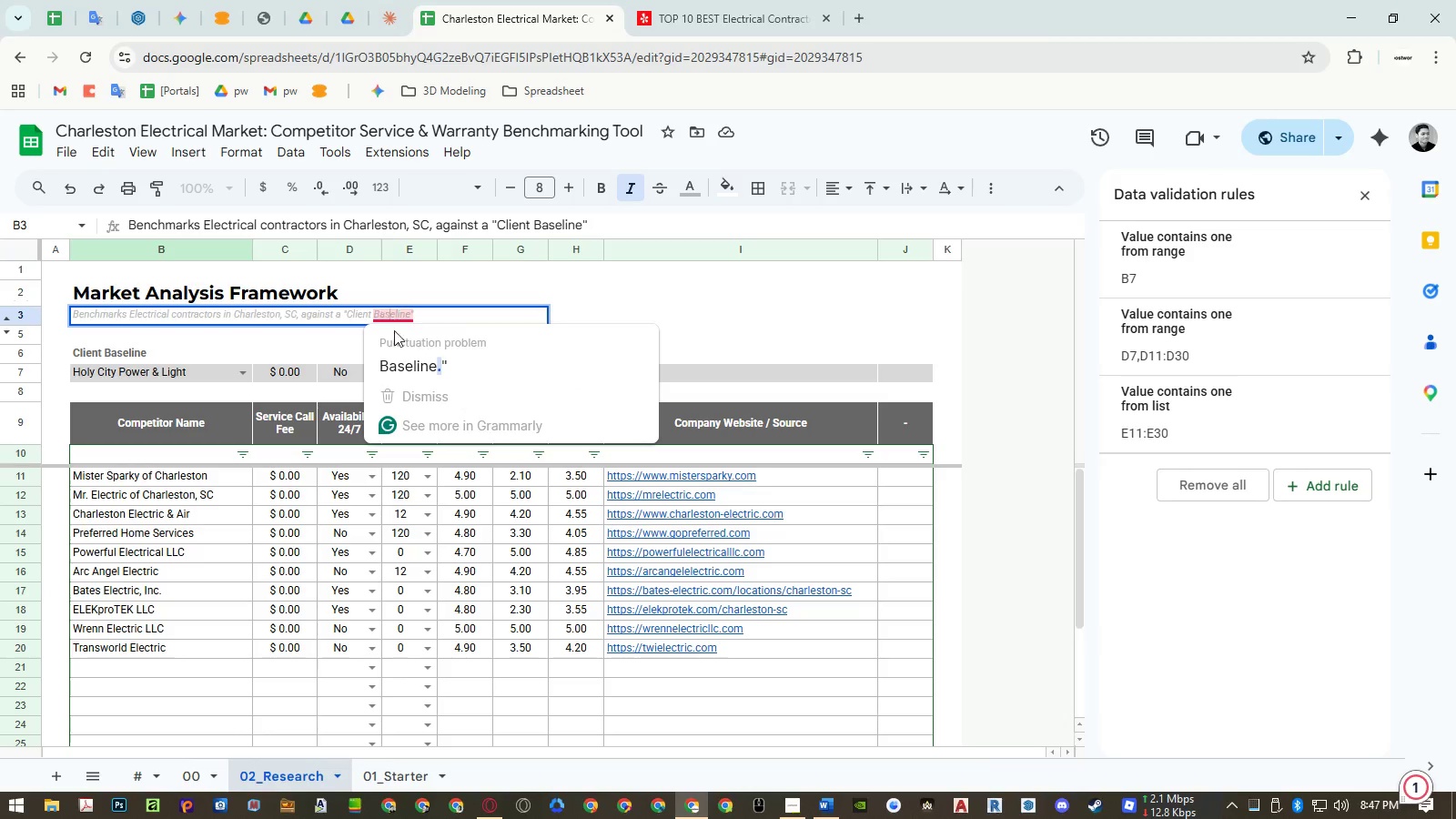 
double_click([405, 354])
 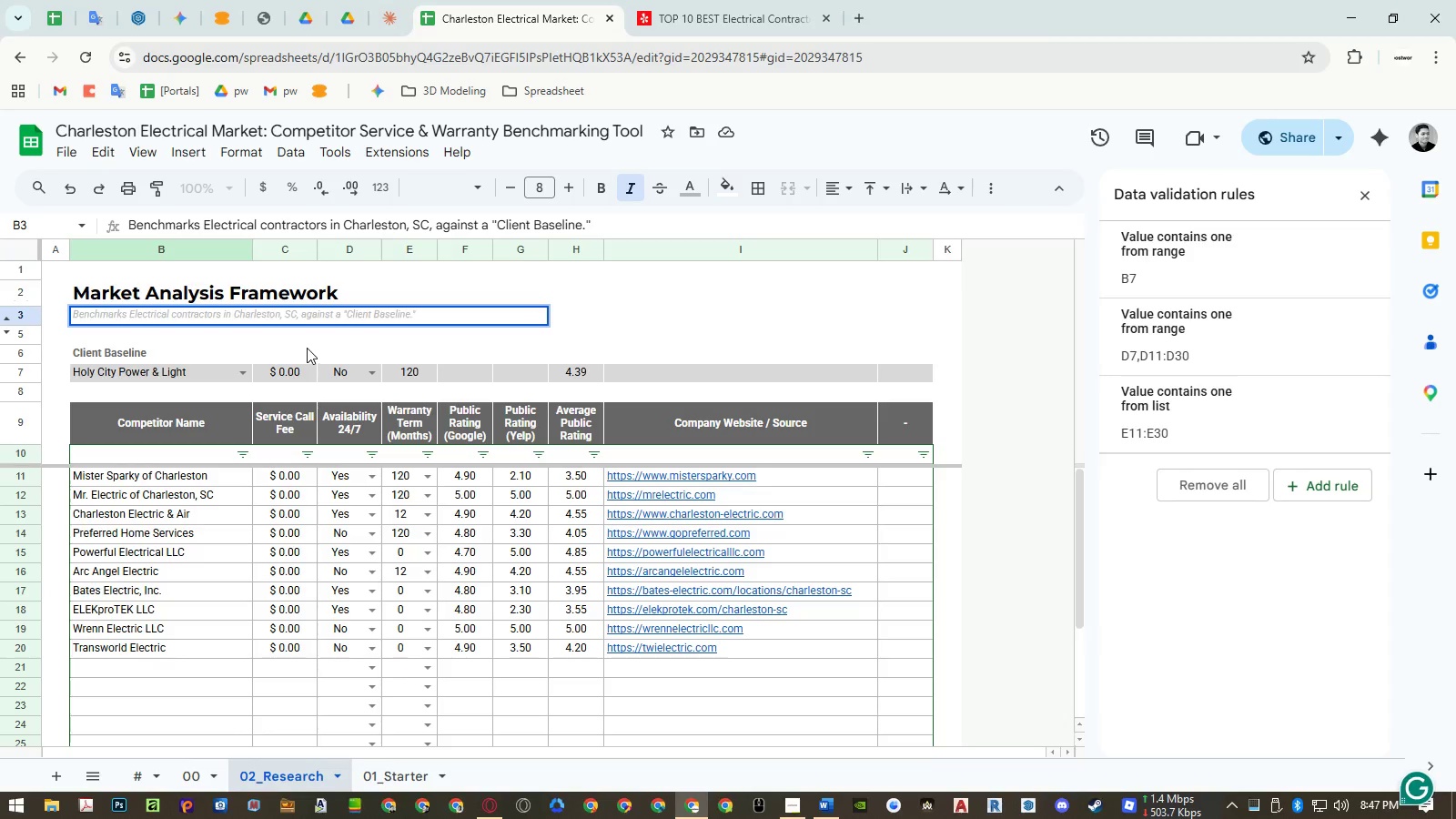 
key(Enter)
 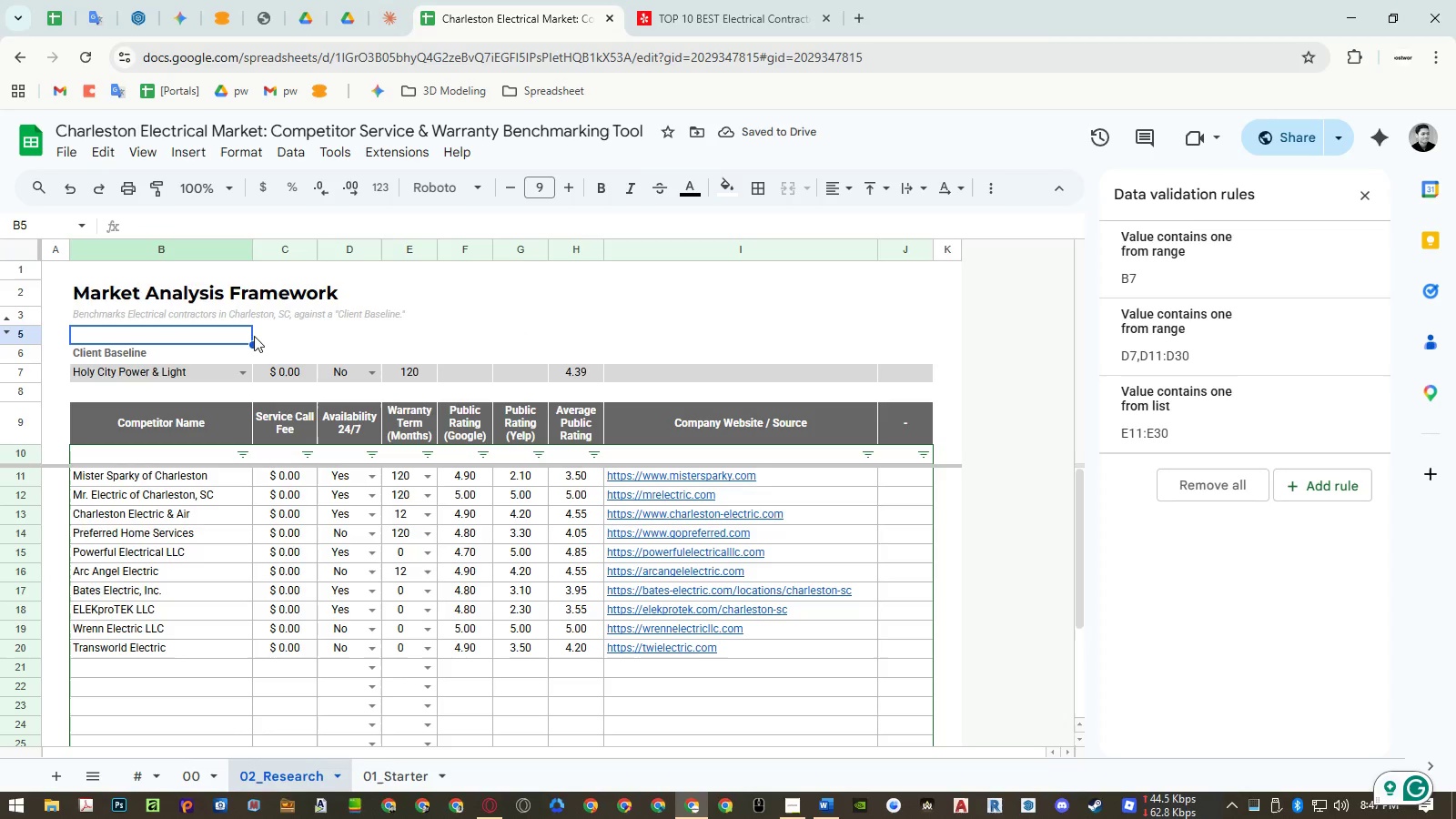 
right_click([902, 248])
 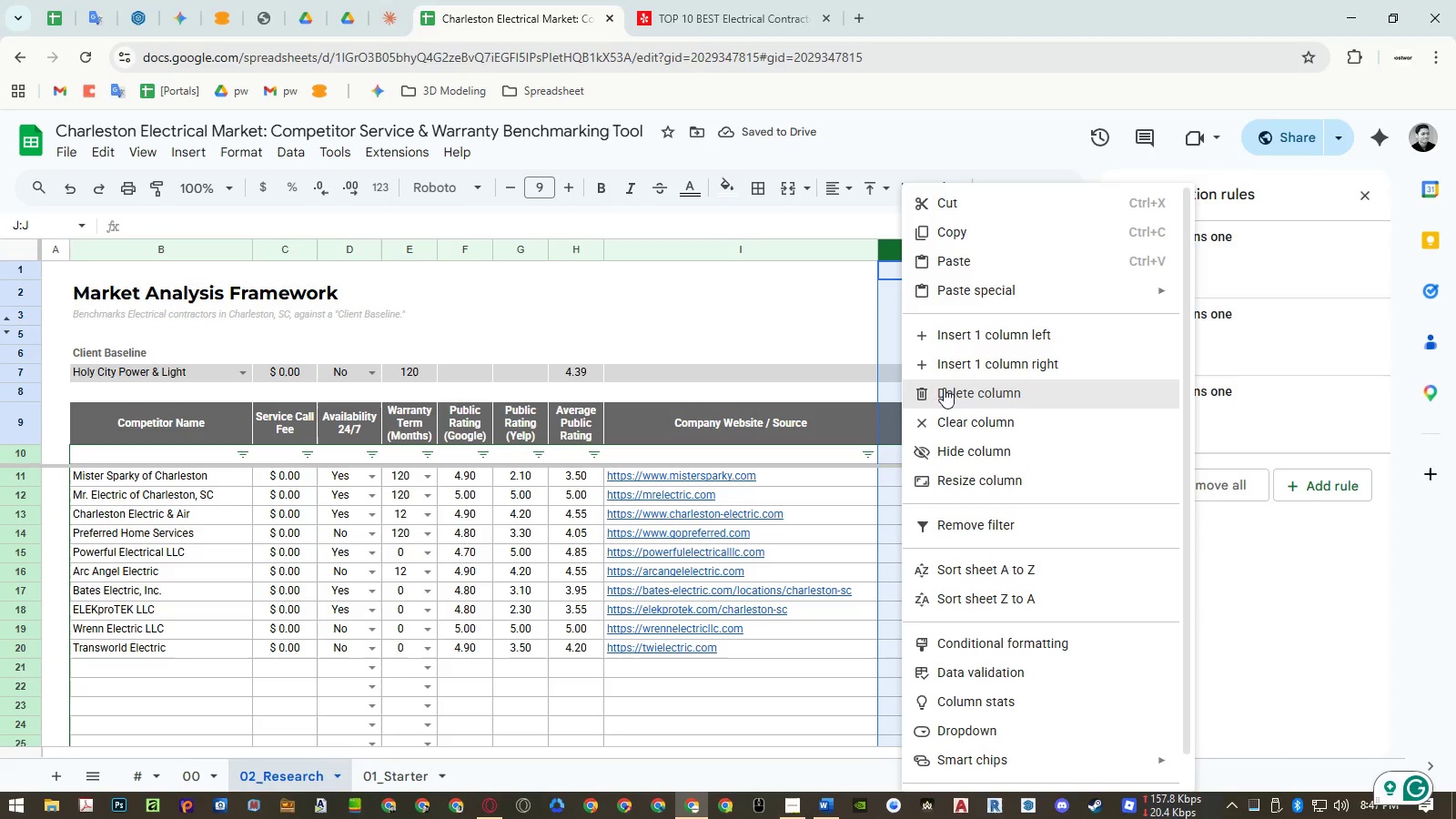 
left_click([945, 394])
 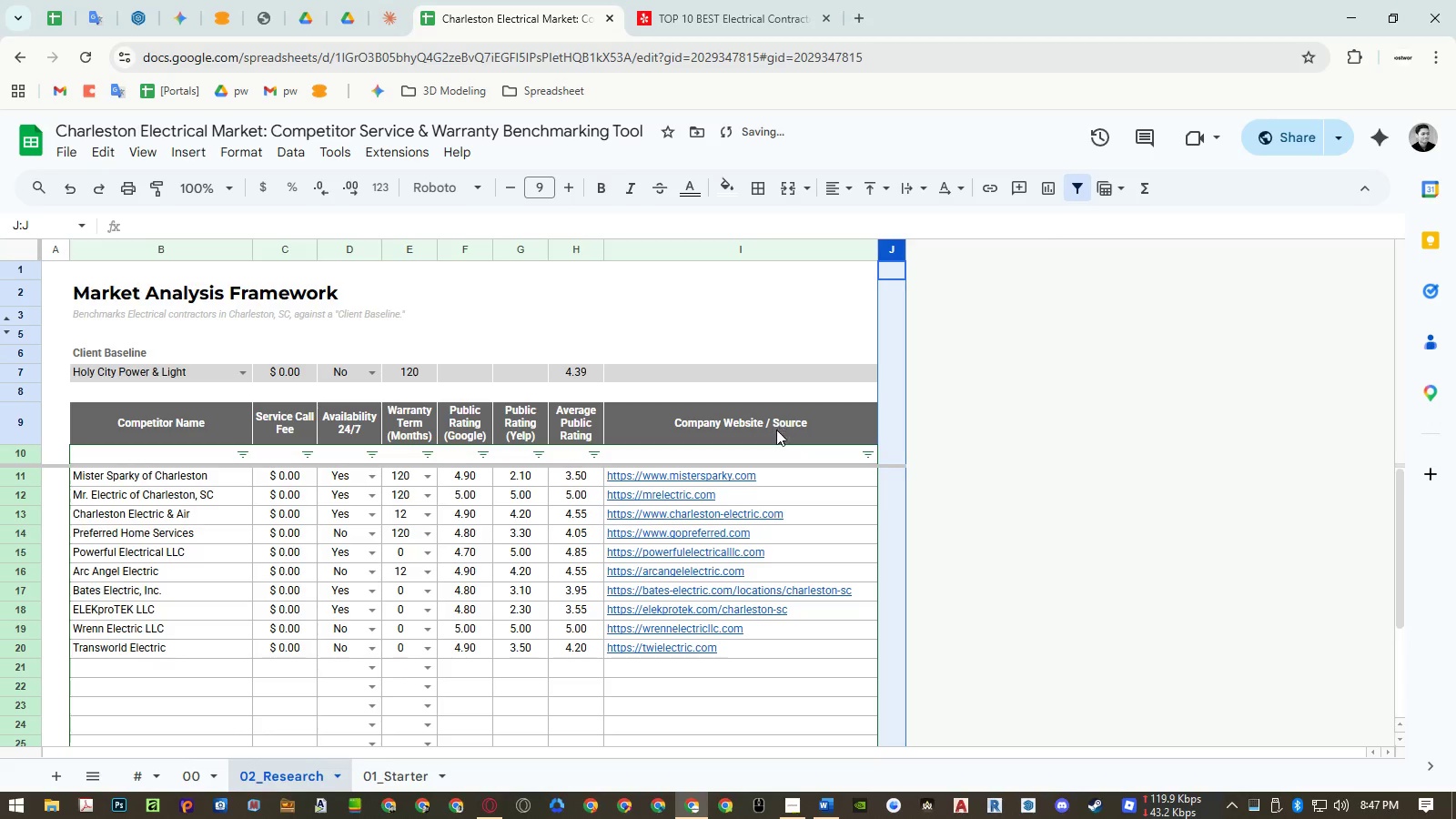 
left_click([242, 455])
 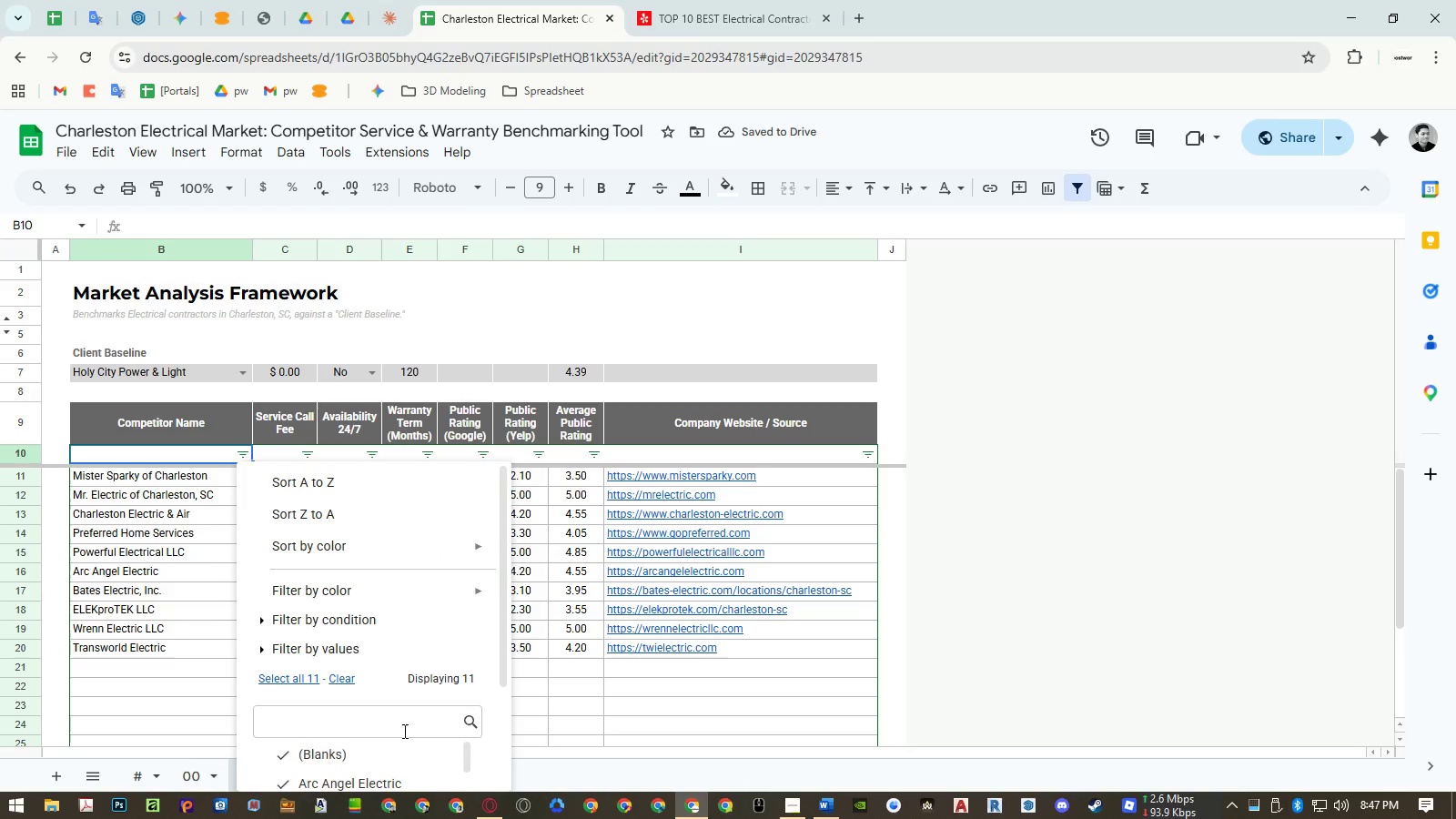 
left_click([393, 748])
 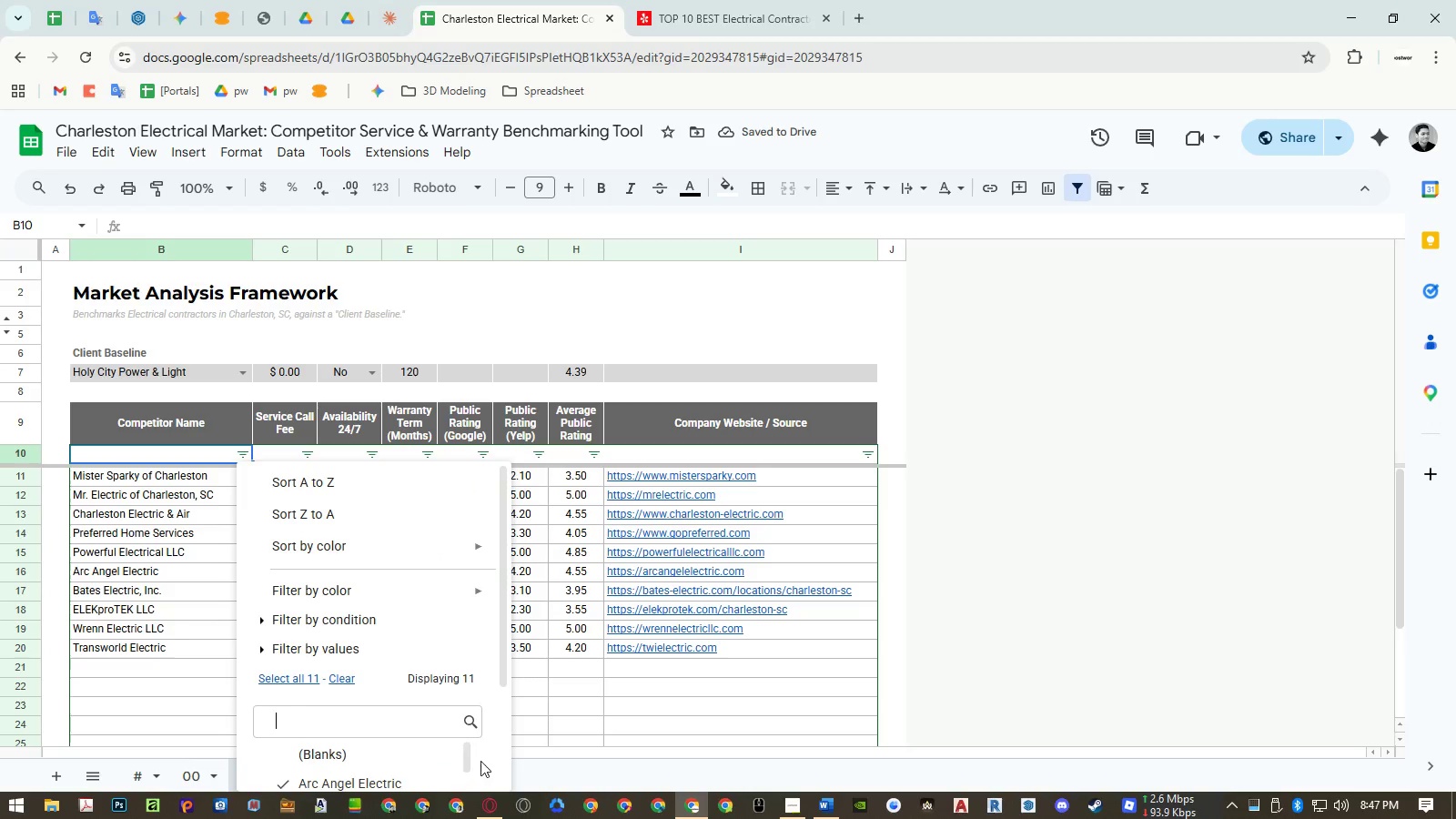 
left_click([467, 760])
 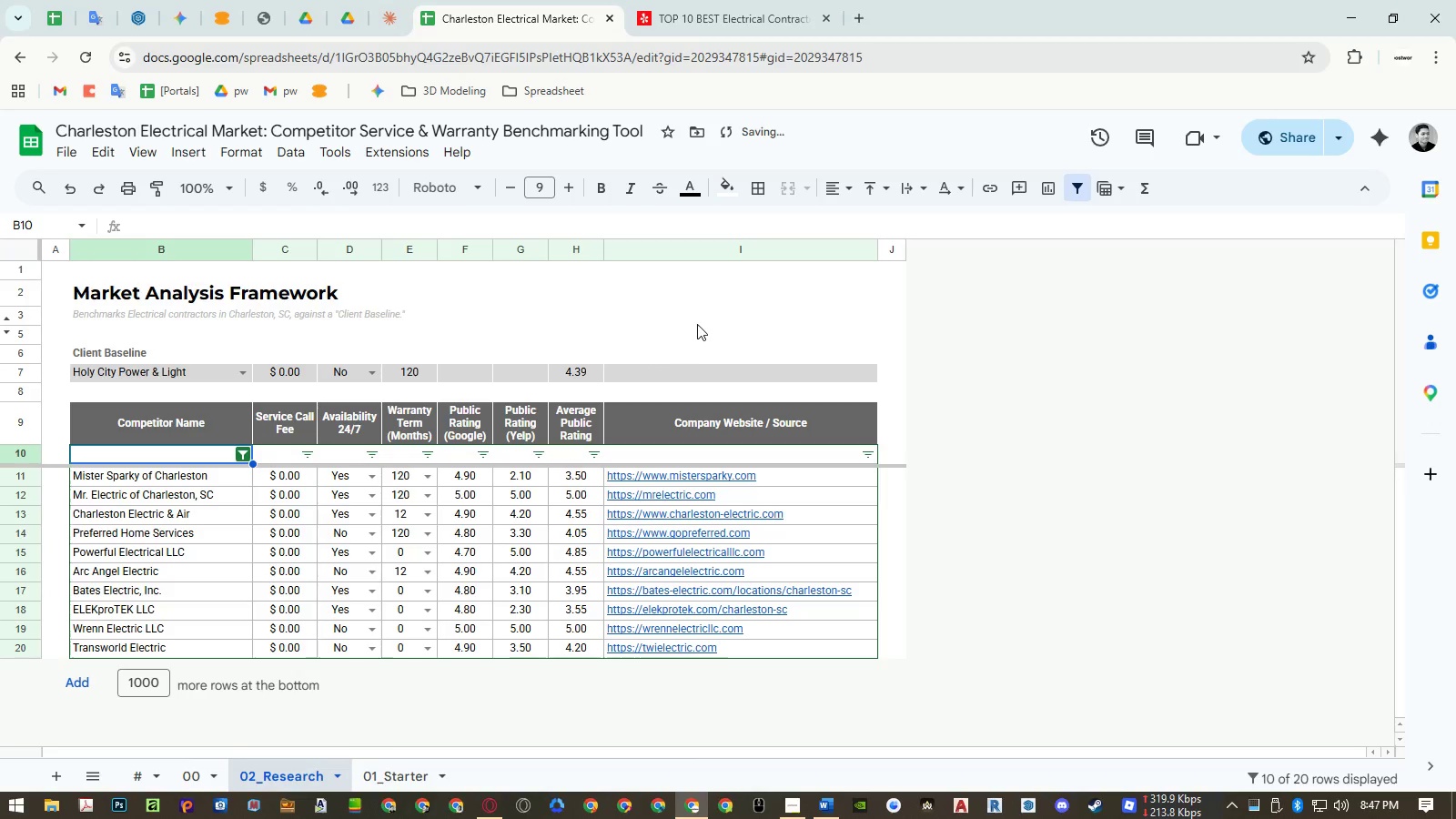 
scroll: coordinate [481, 763], scroll_direction: down, amount: 6.0
 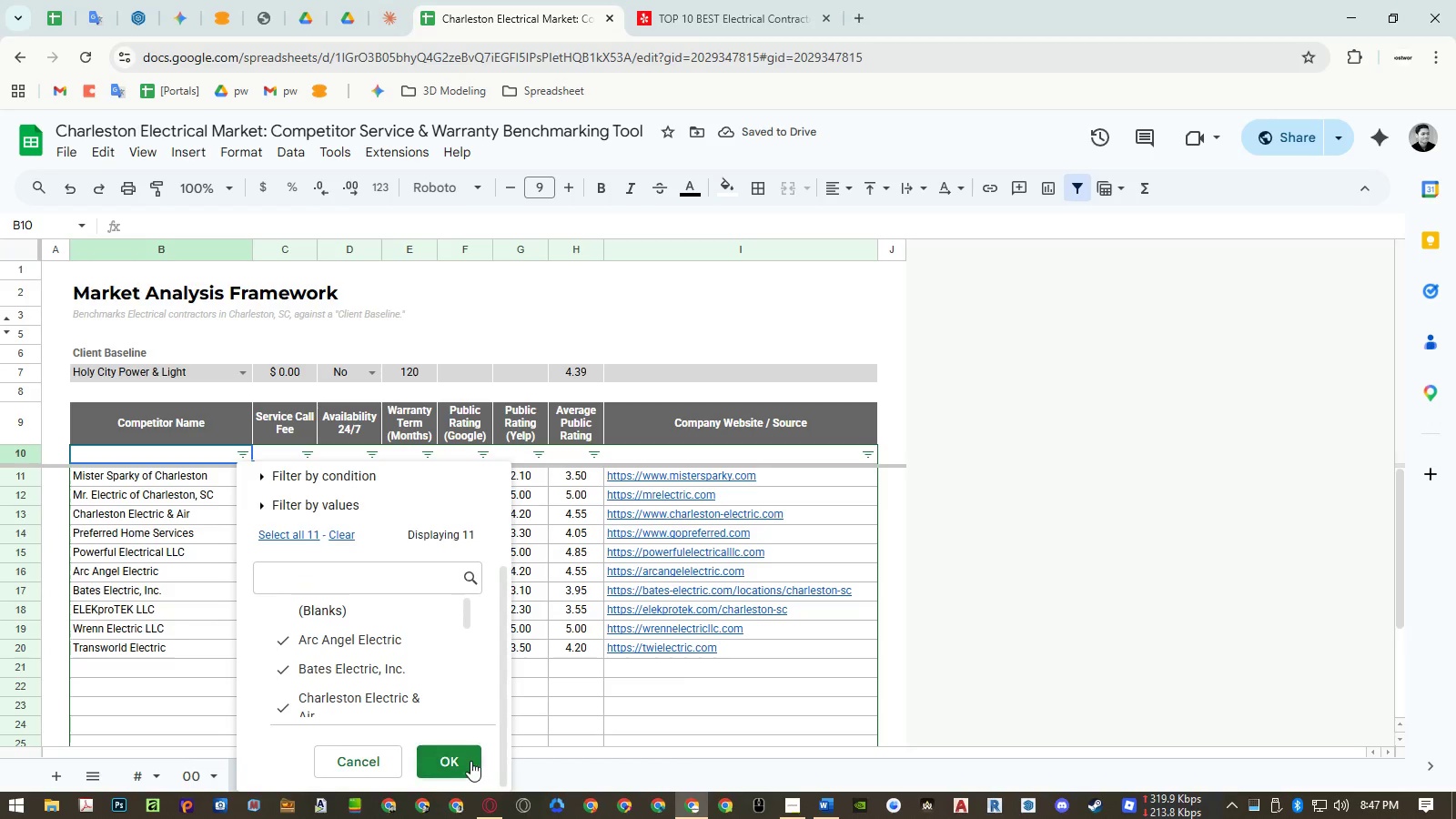 
left_click([702, 319])
 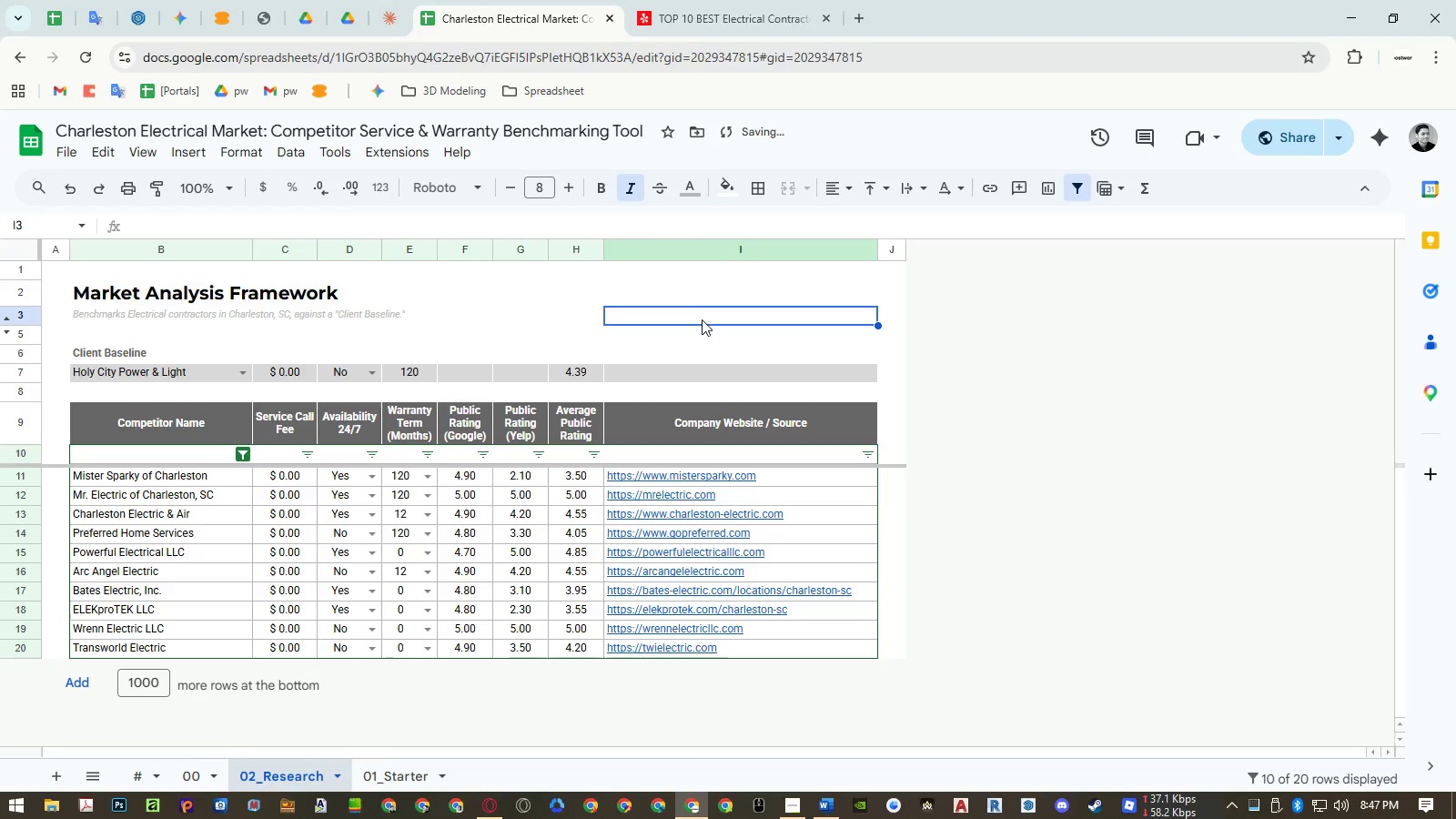 
key(Control+ControlRight)
 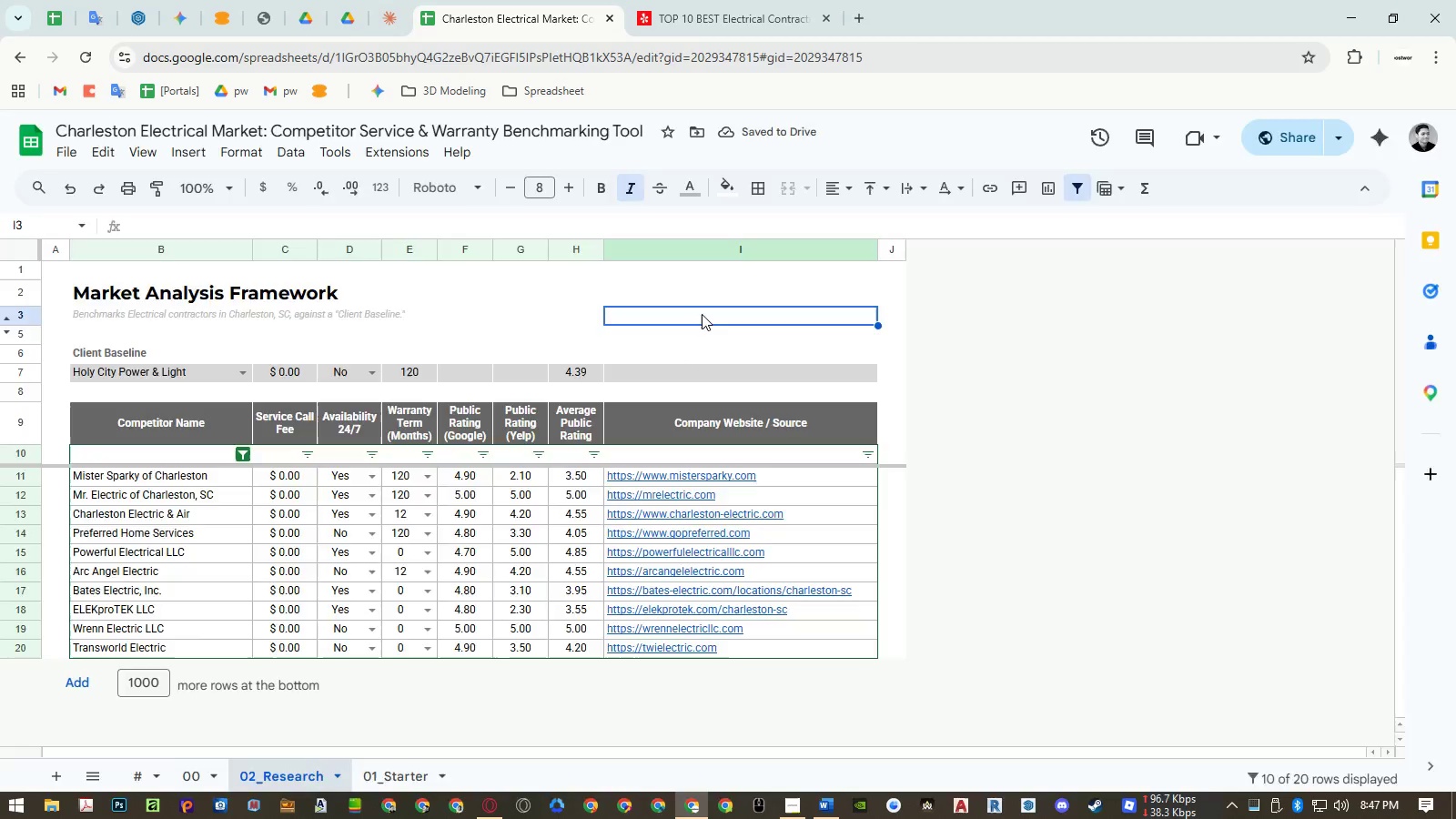 
key(Control+P)
 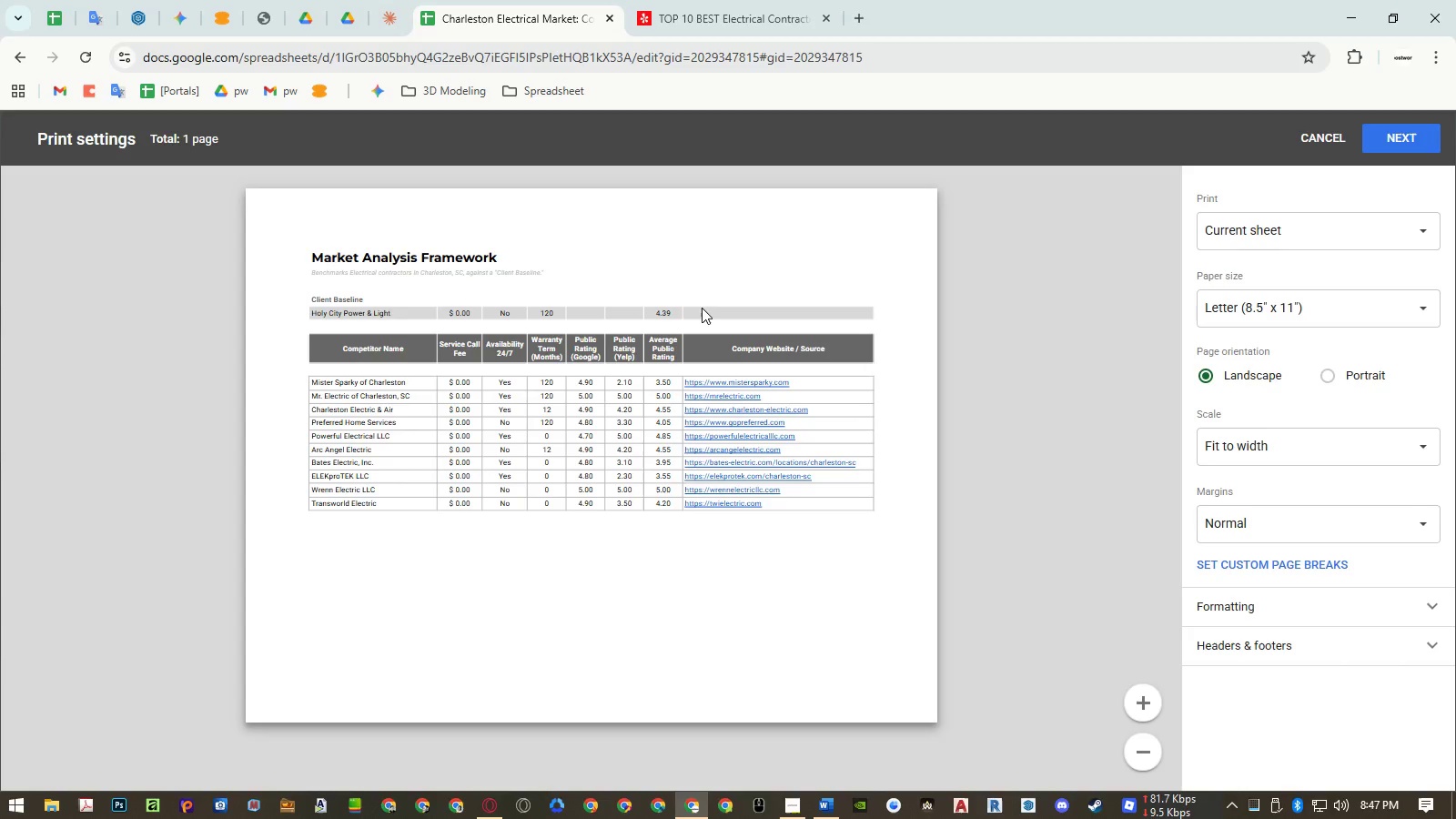 
key(Escape)
 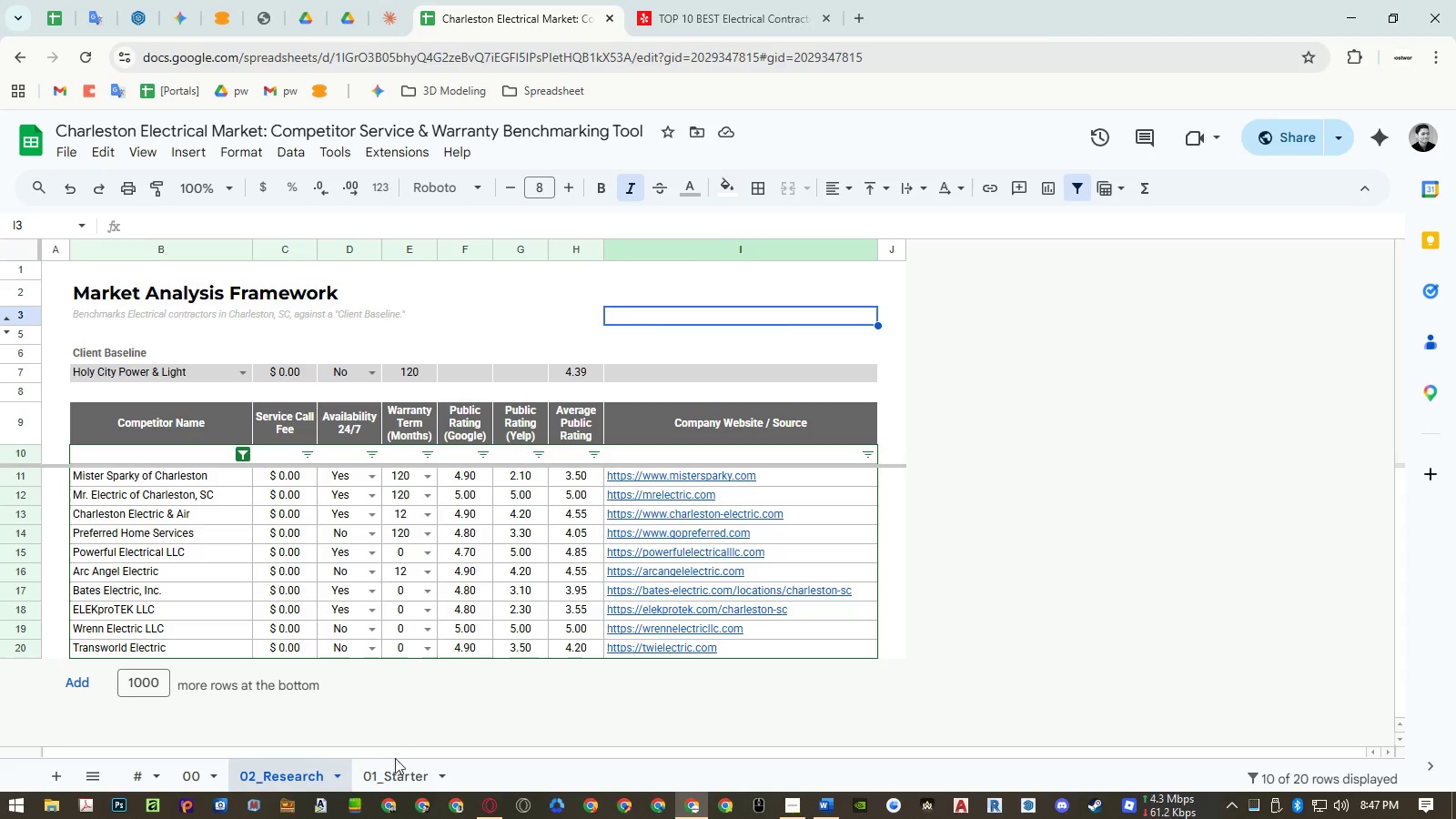 
left_click([391, 769])
 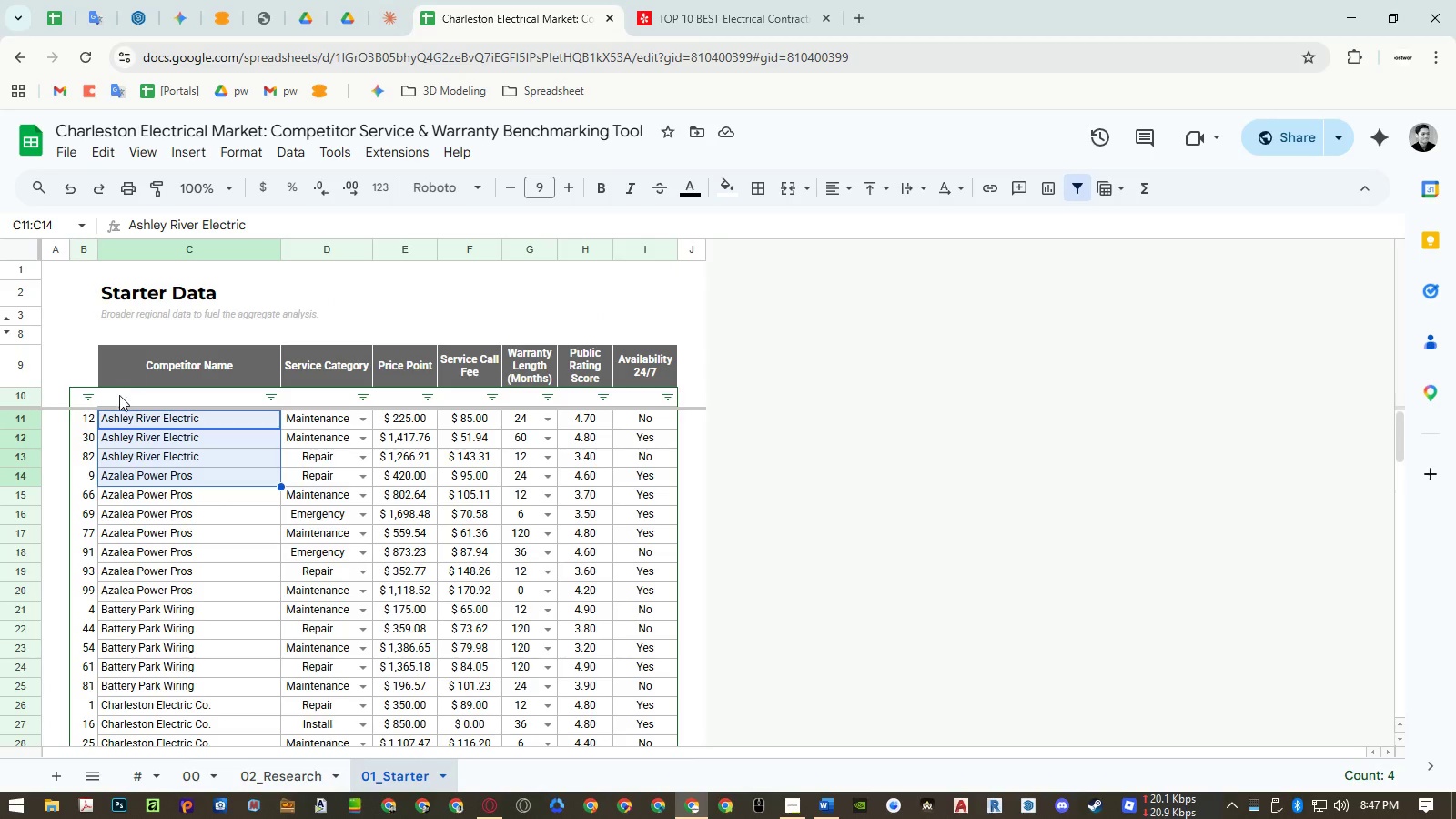 
double_click([104, 429])
 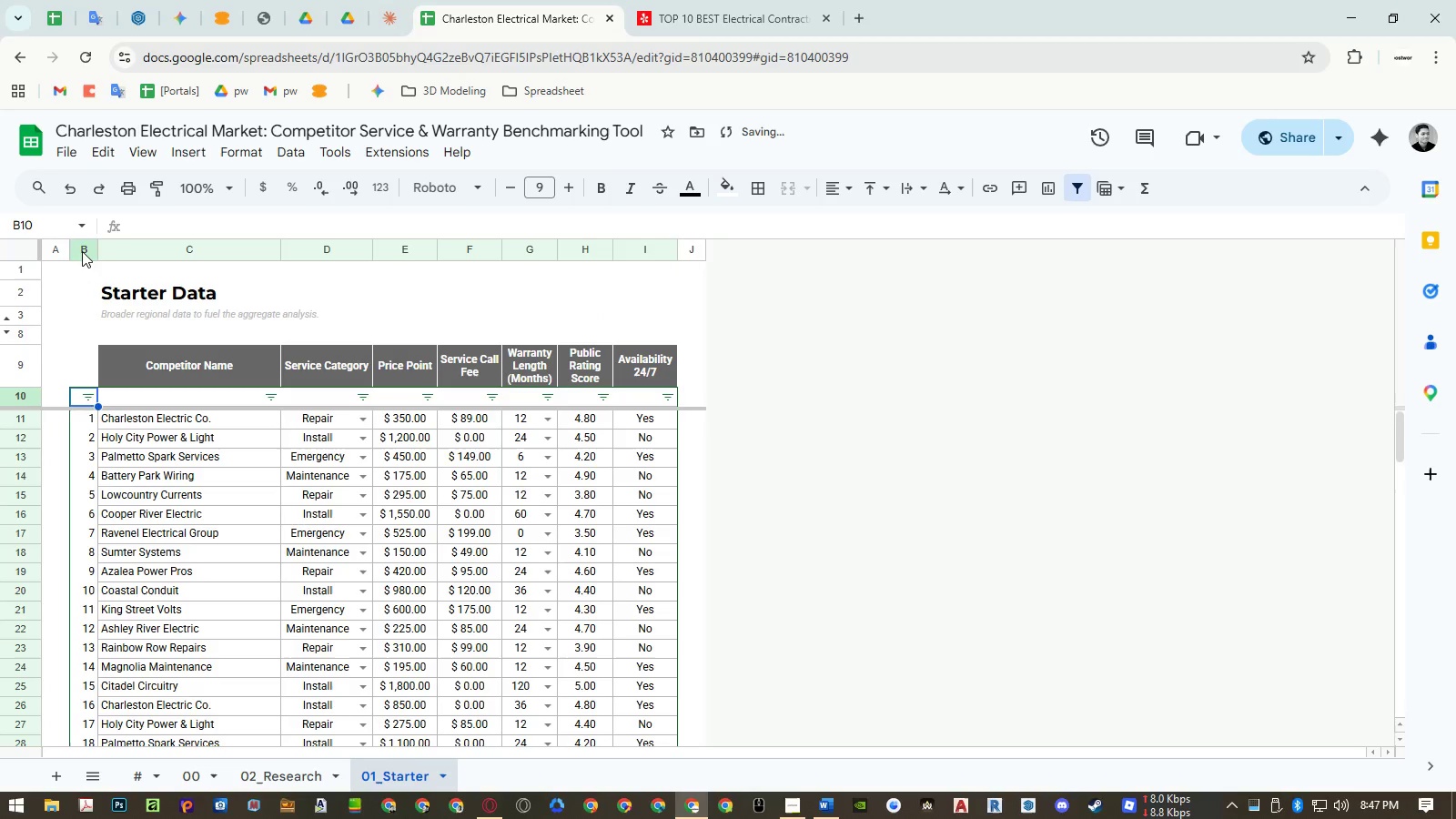 
left_click([80, 251])
 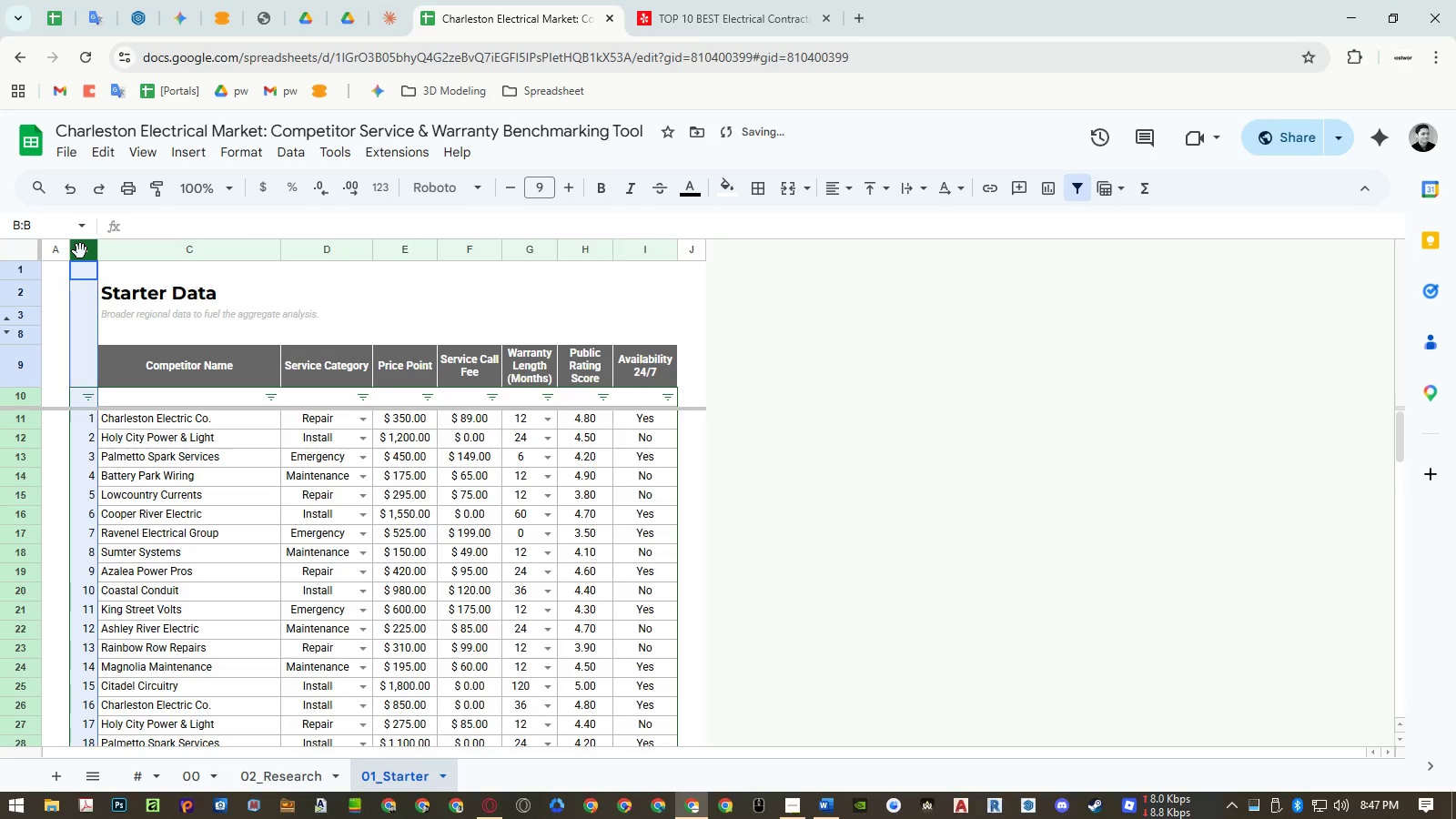 
right_click([80, 251])
 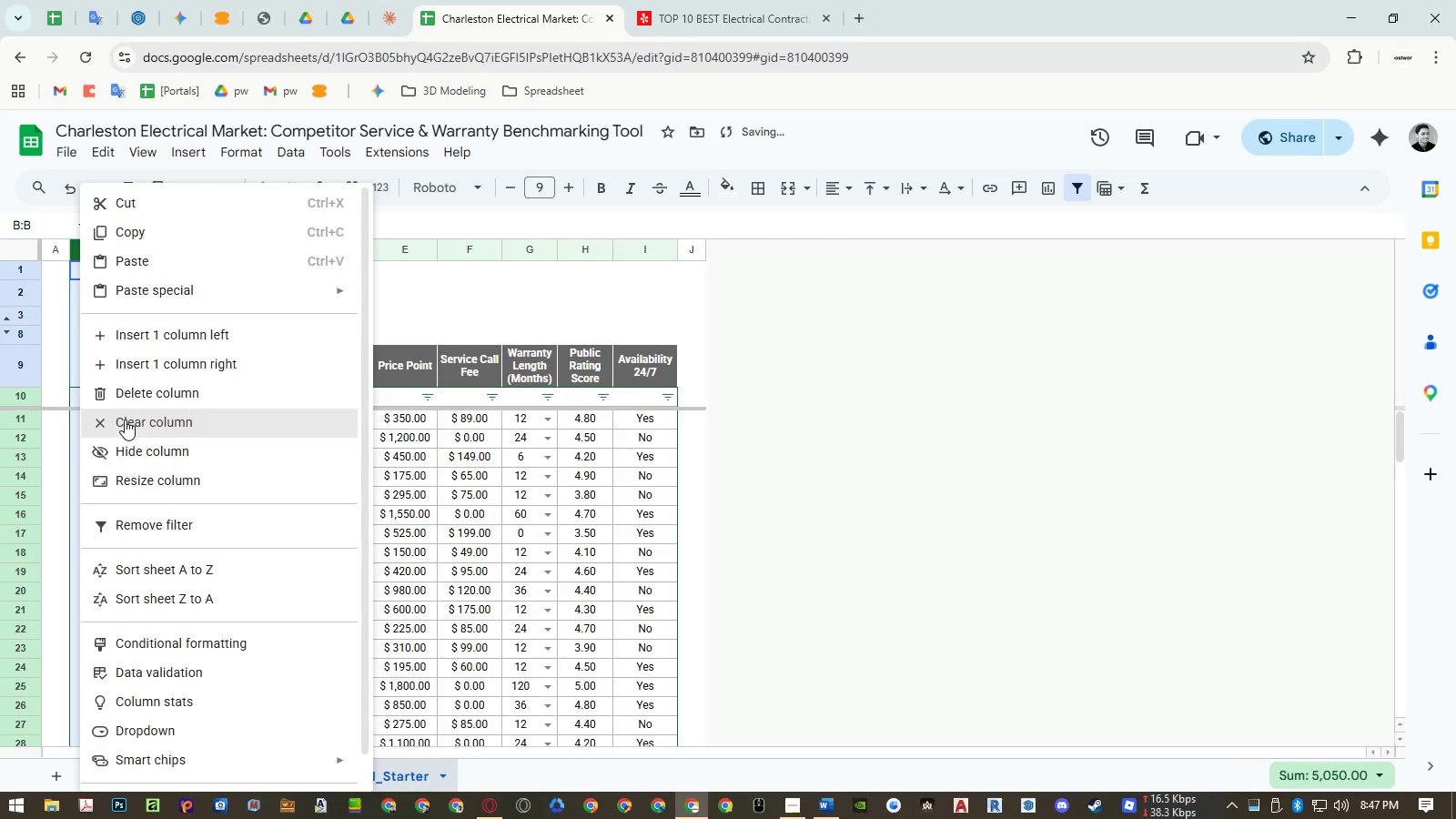 
left_click([122, 450])
 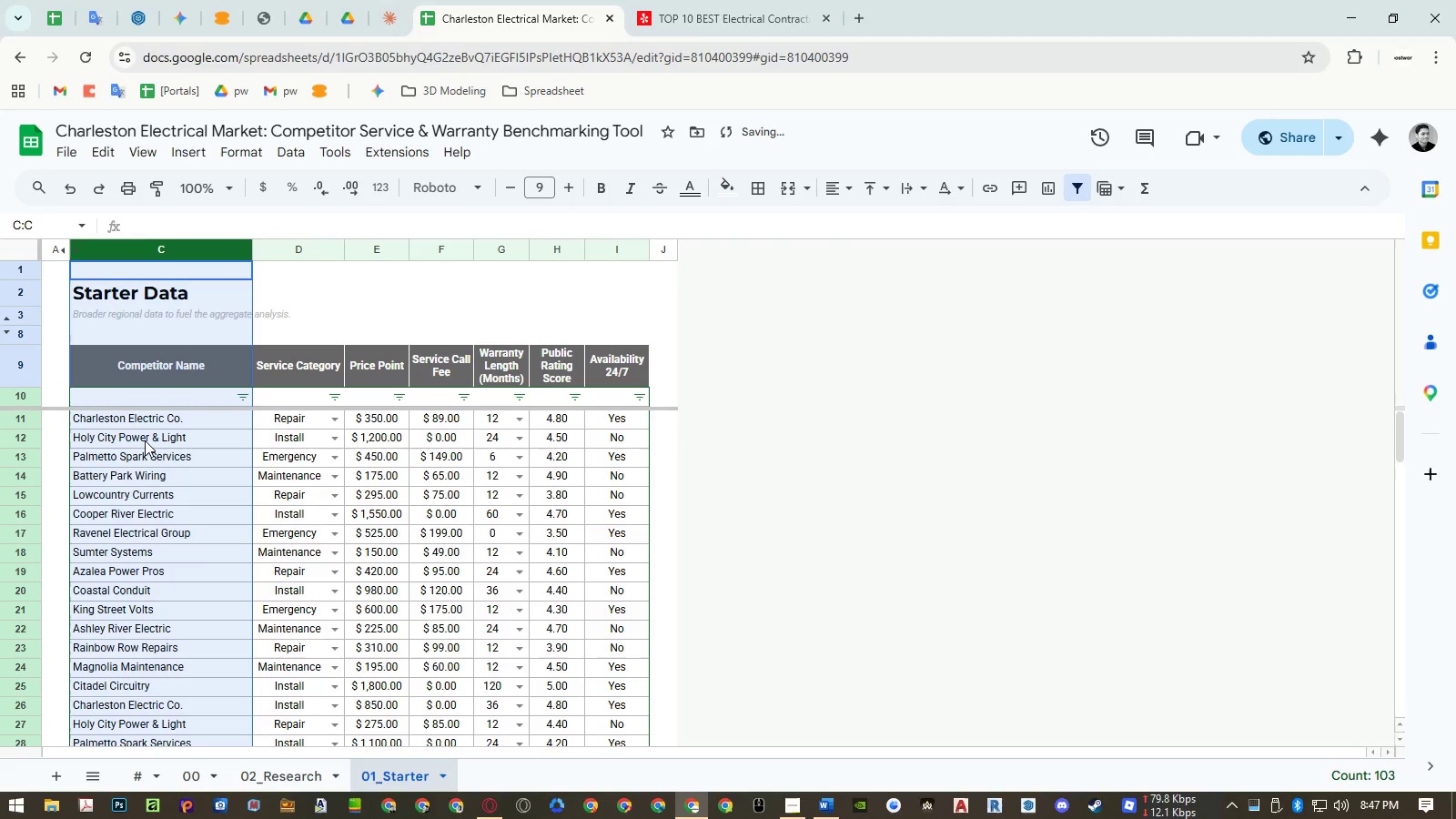 
left_click([145, 440])
 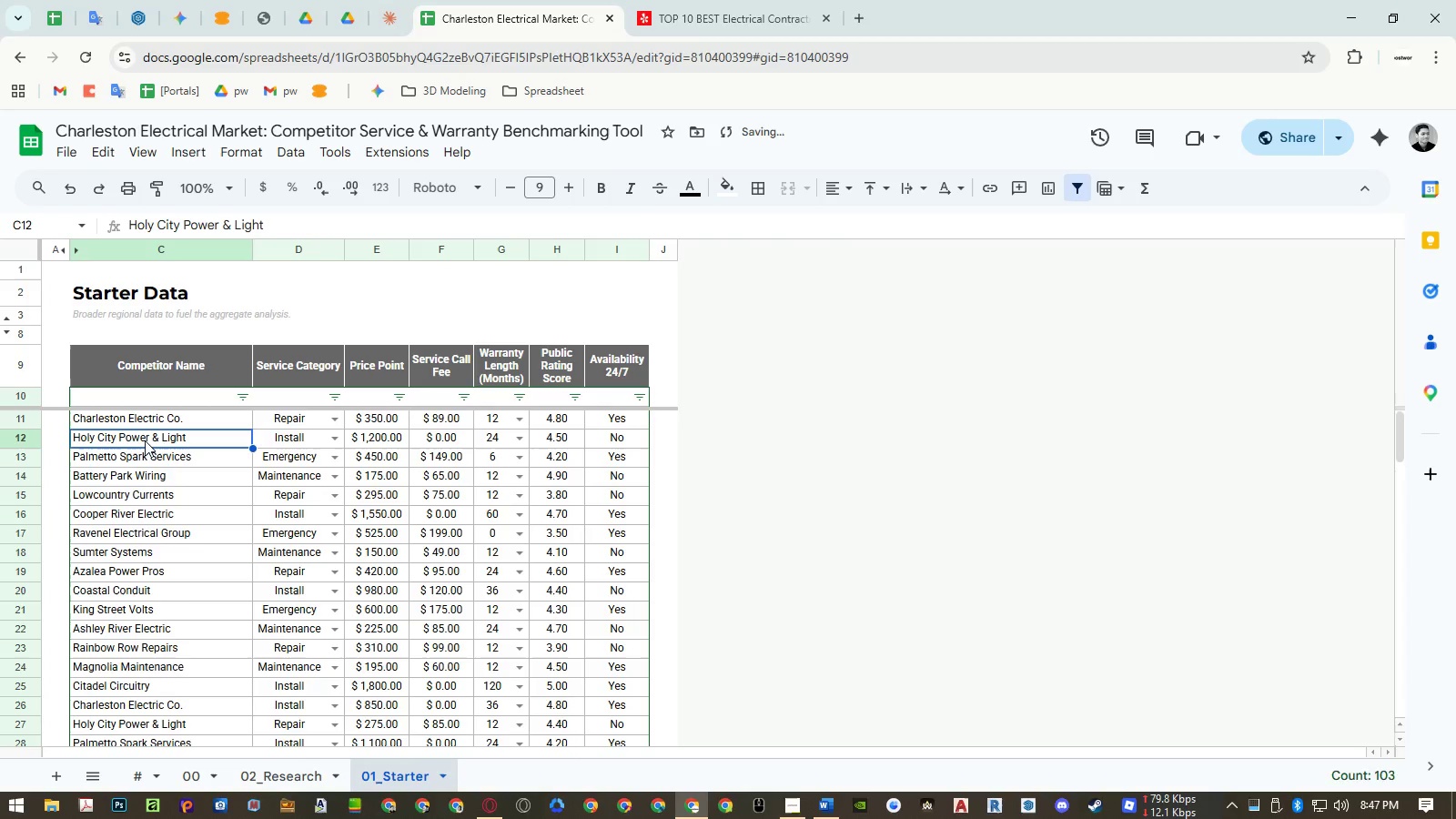 
key(Control+ControlRight)
 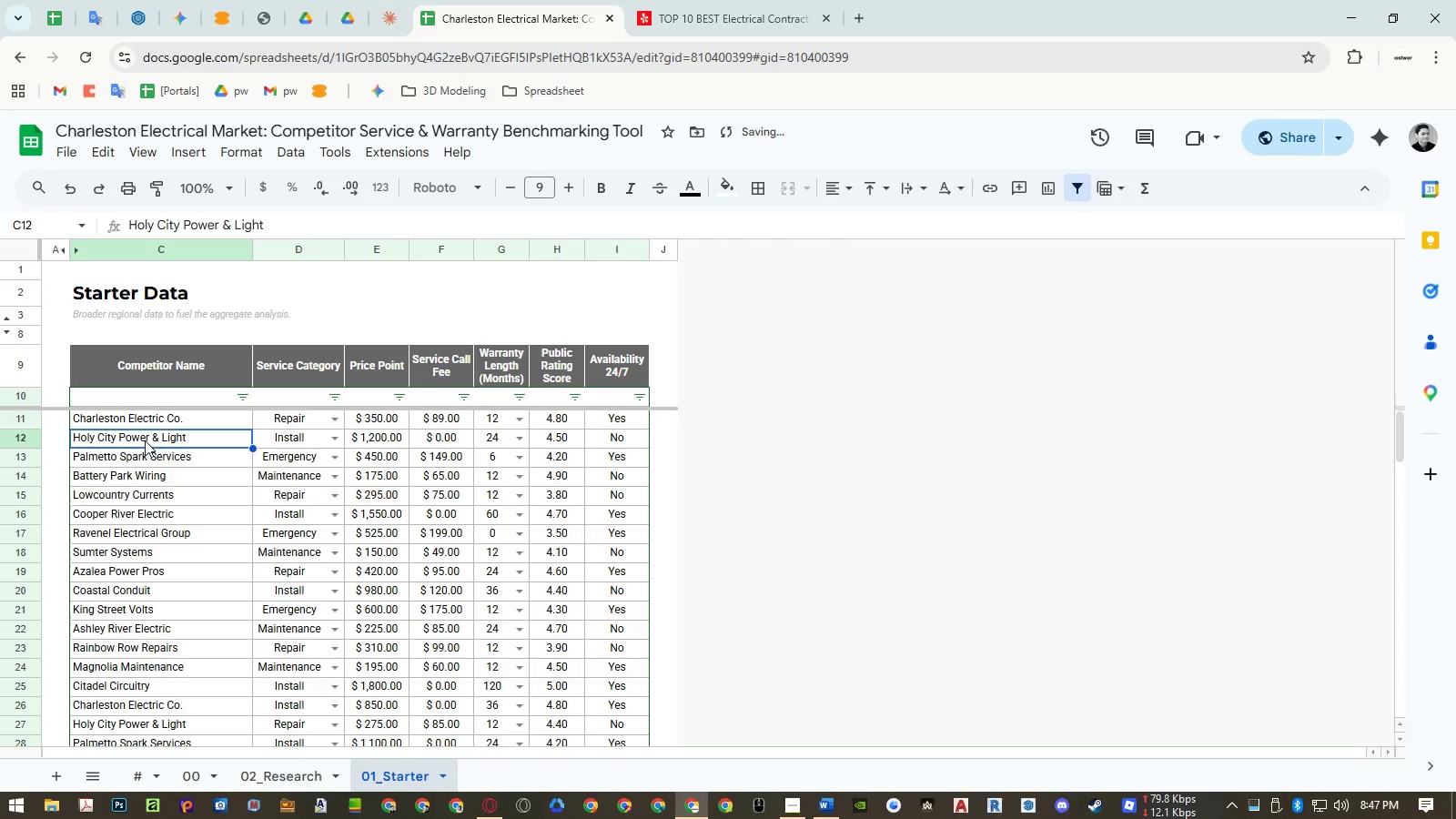 
key(Control+P)
 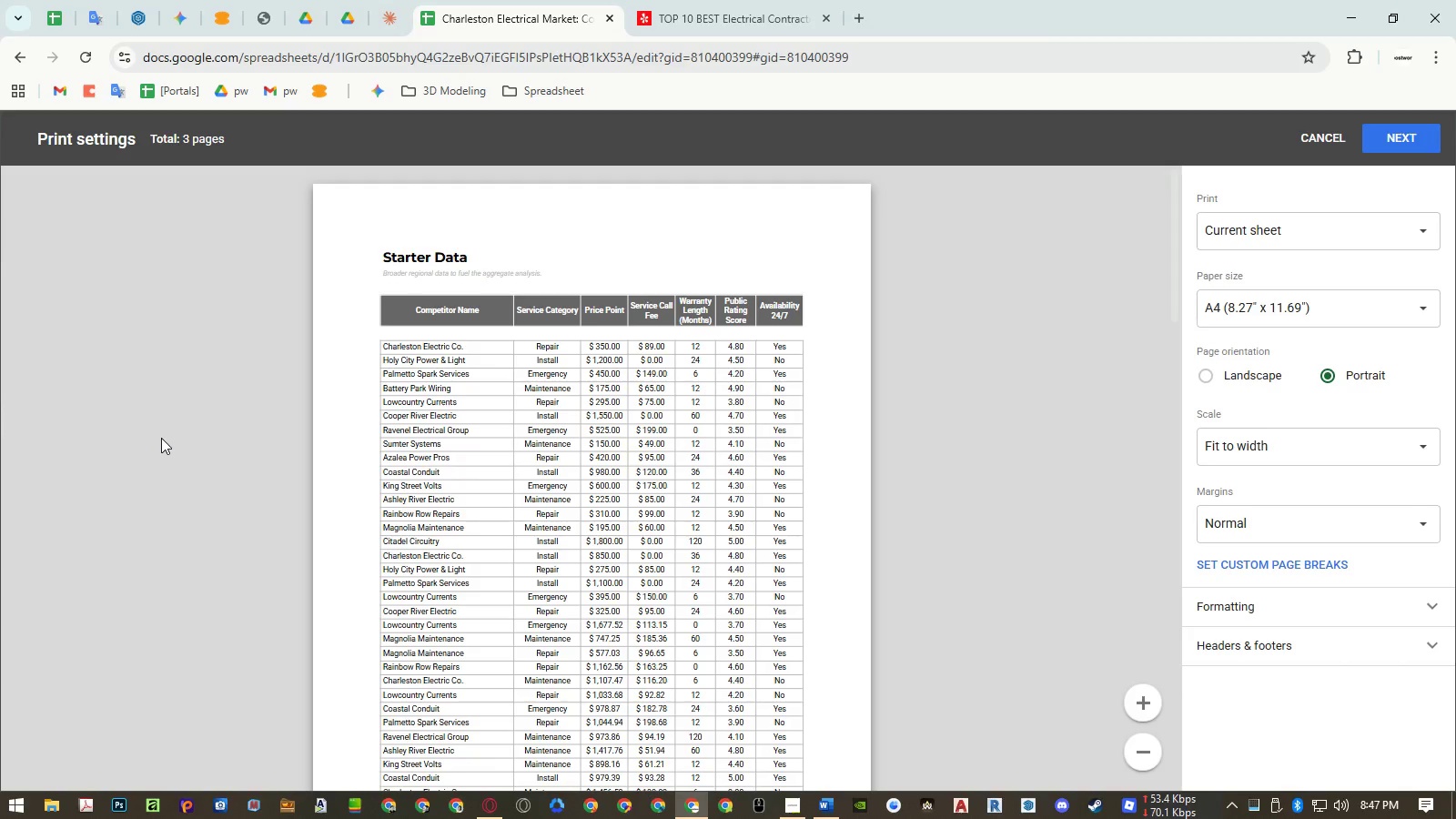 
scroll: coordinate [339, 480], scroll_direction: down, amount: 5.0
 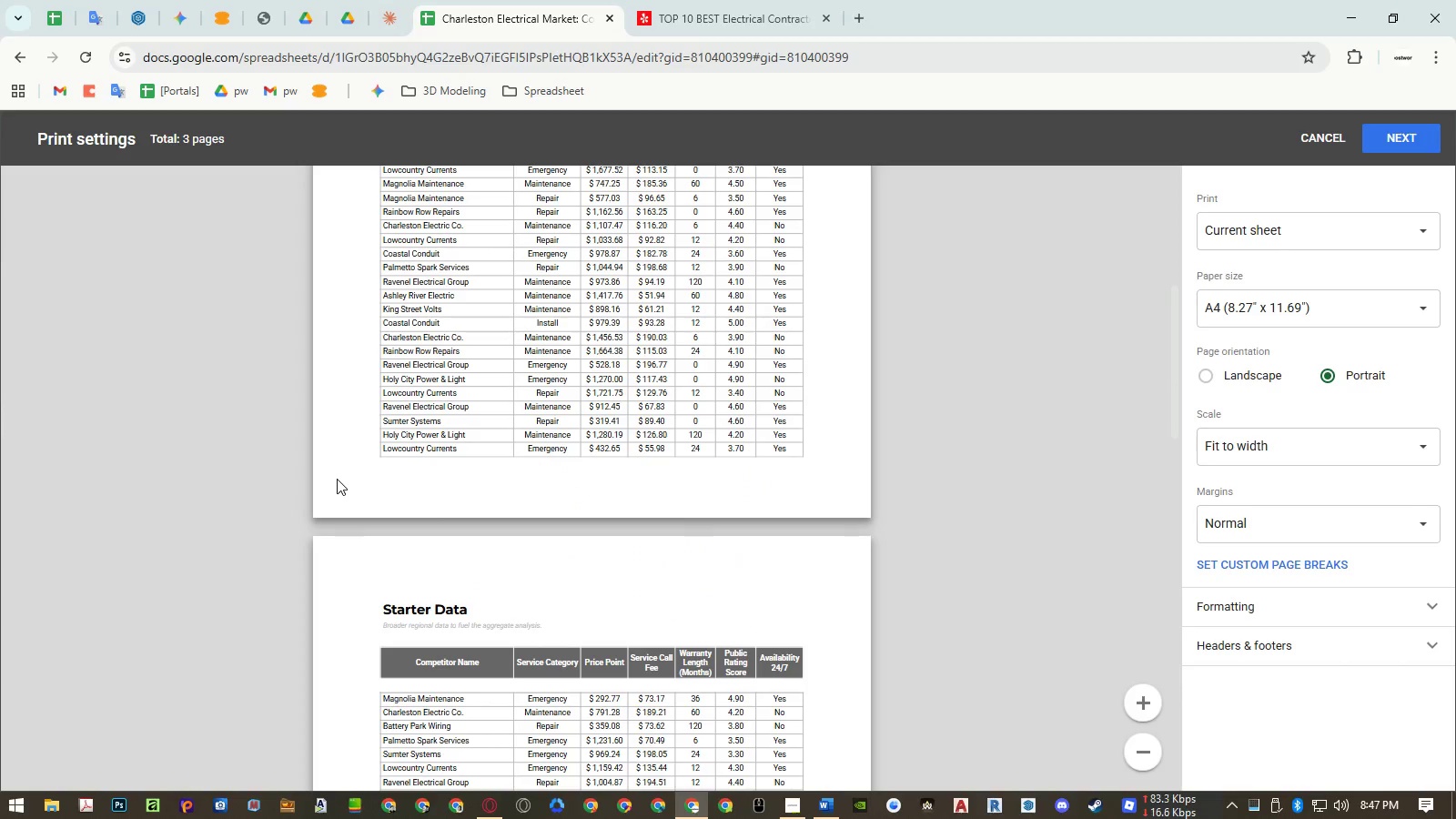 
key(Escape)
 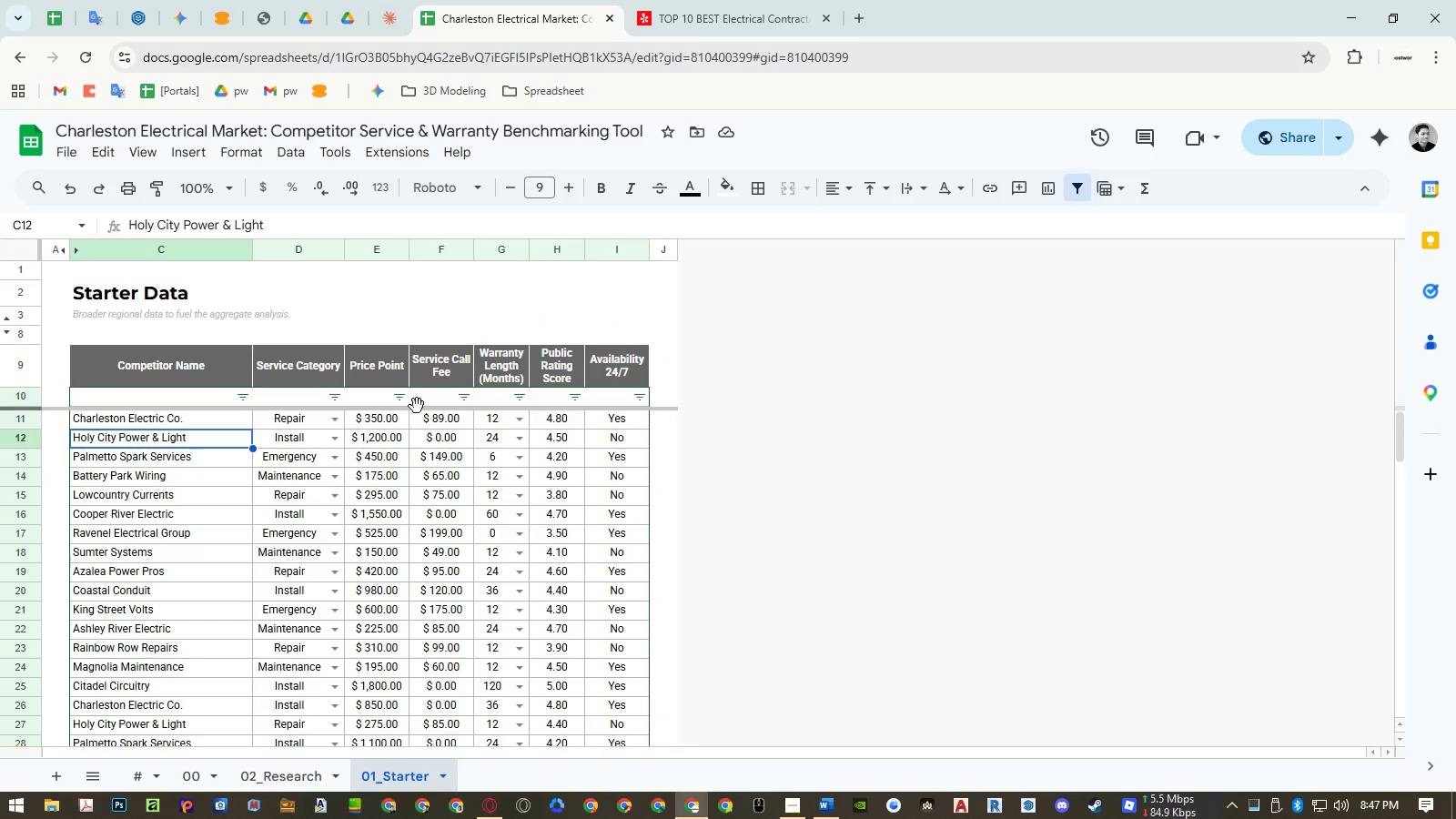 
scroll: coordinate [346, 473], scroll_direction: up, amount: 13.0
 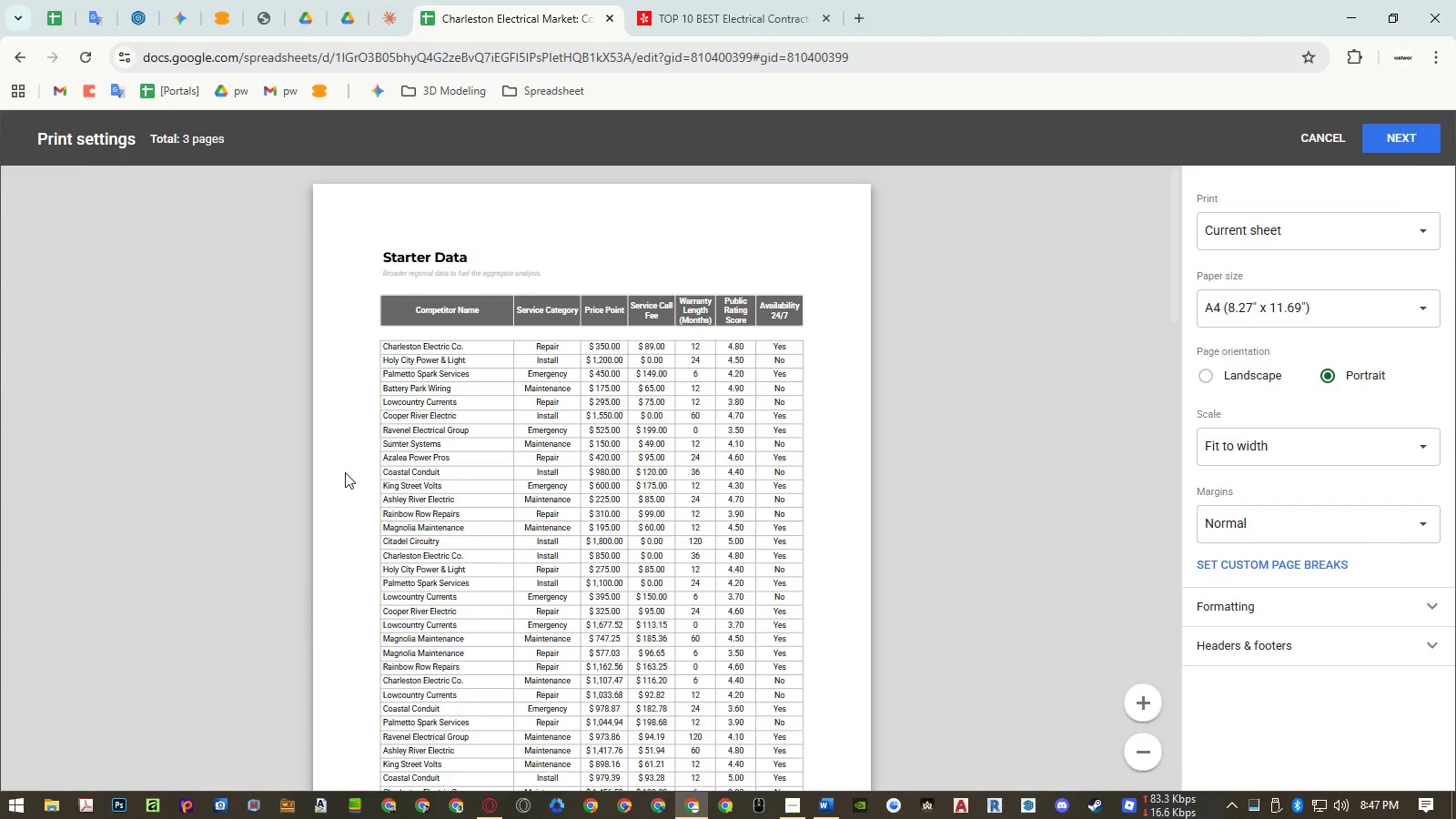 
mouse_move([460, 382])
 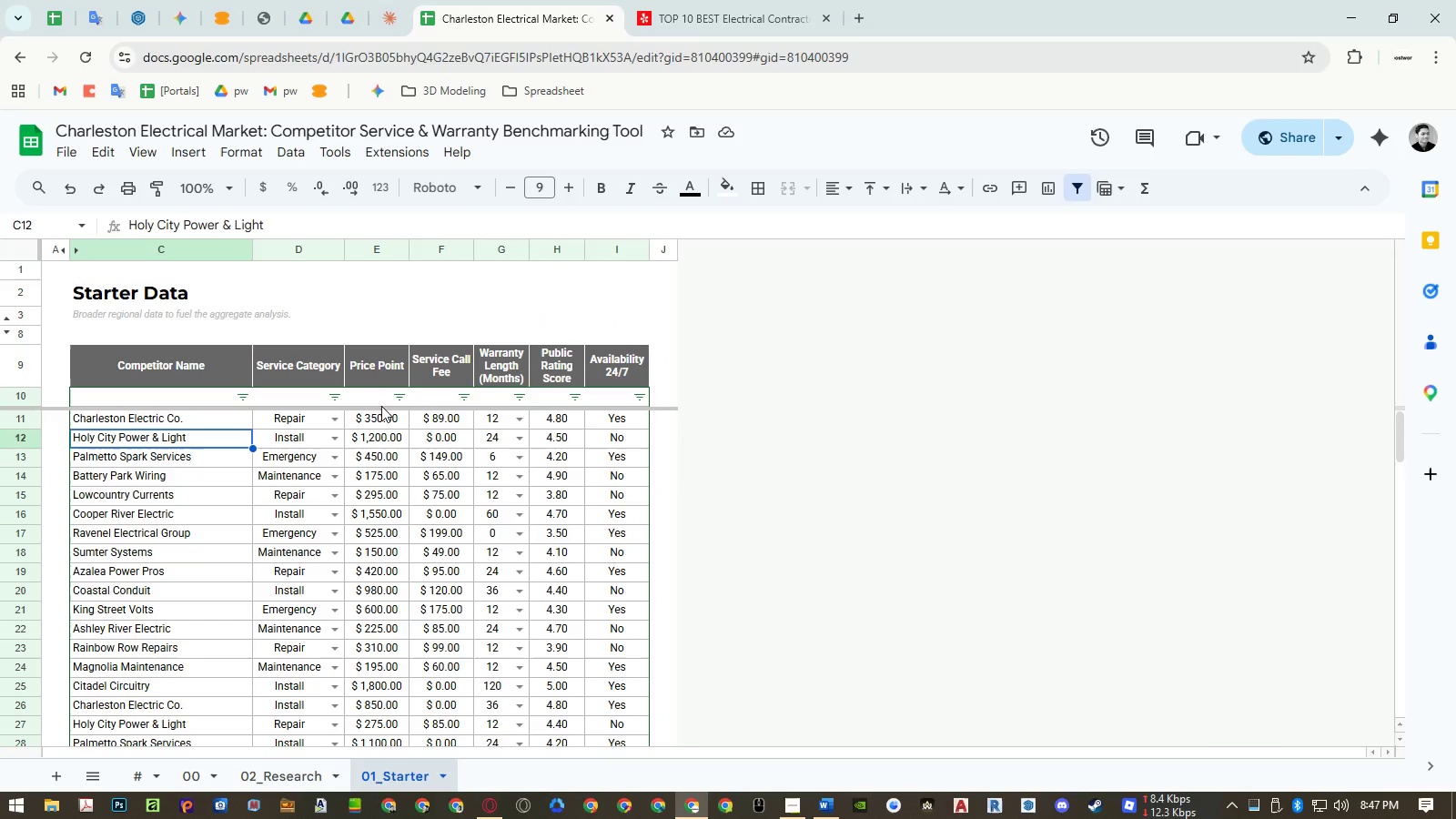 
left_click([381, 339])
 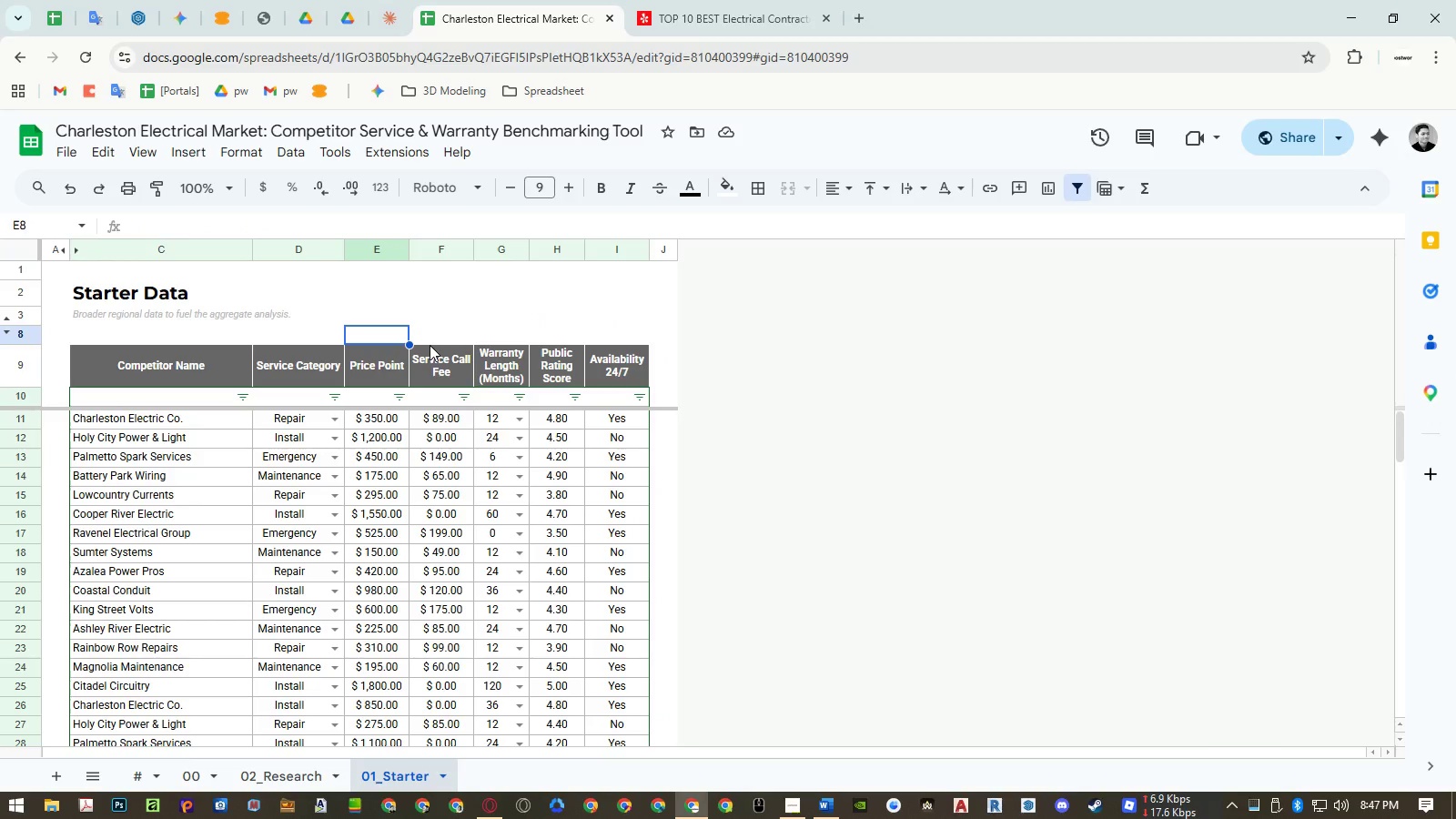 
type(=max)
 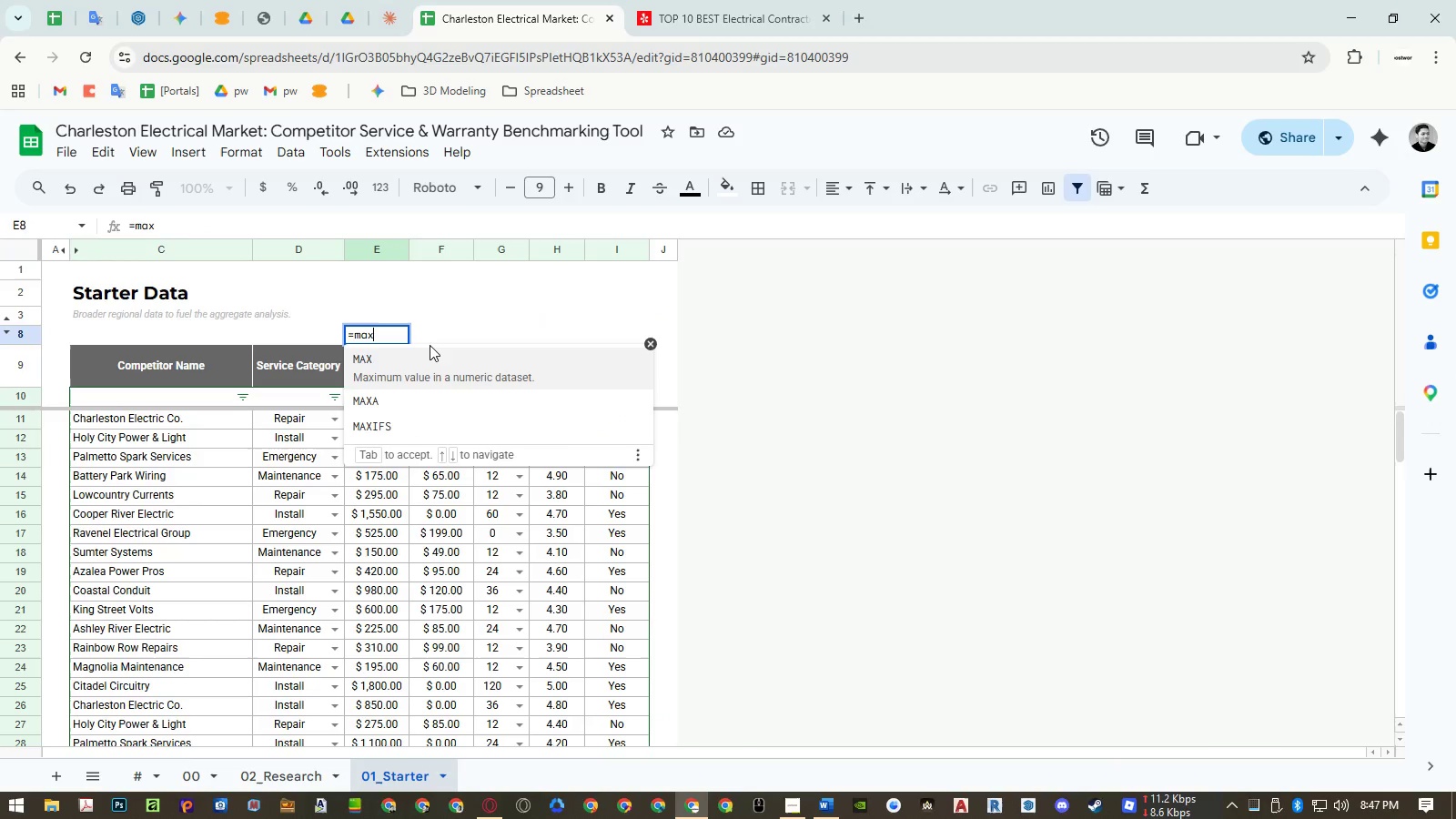 
key(Enter)
 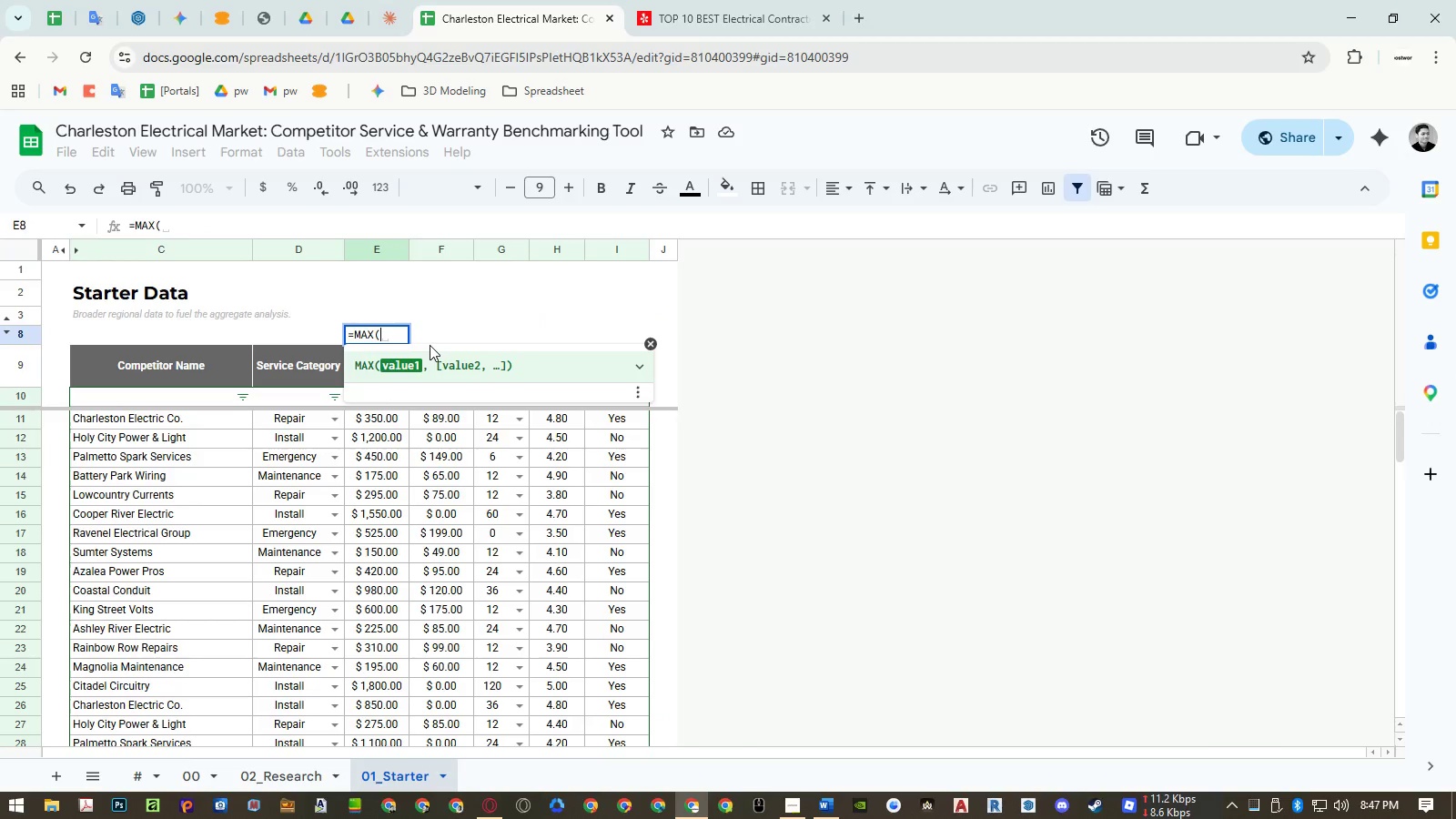 
key(ArrowDown)
 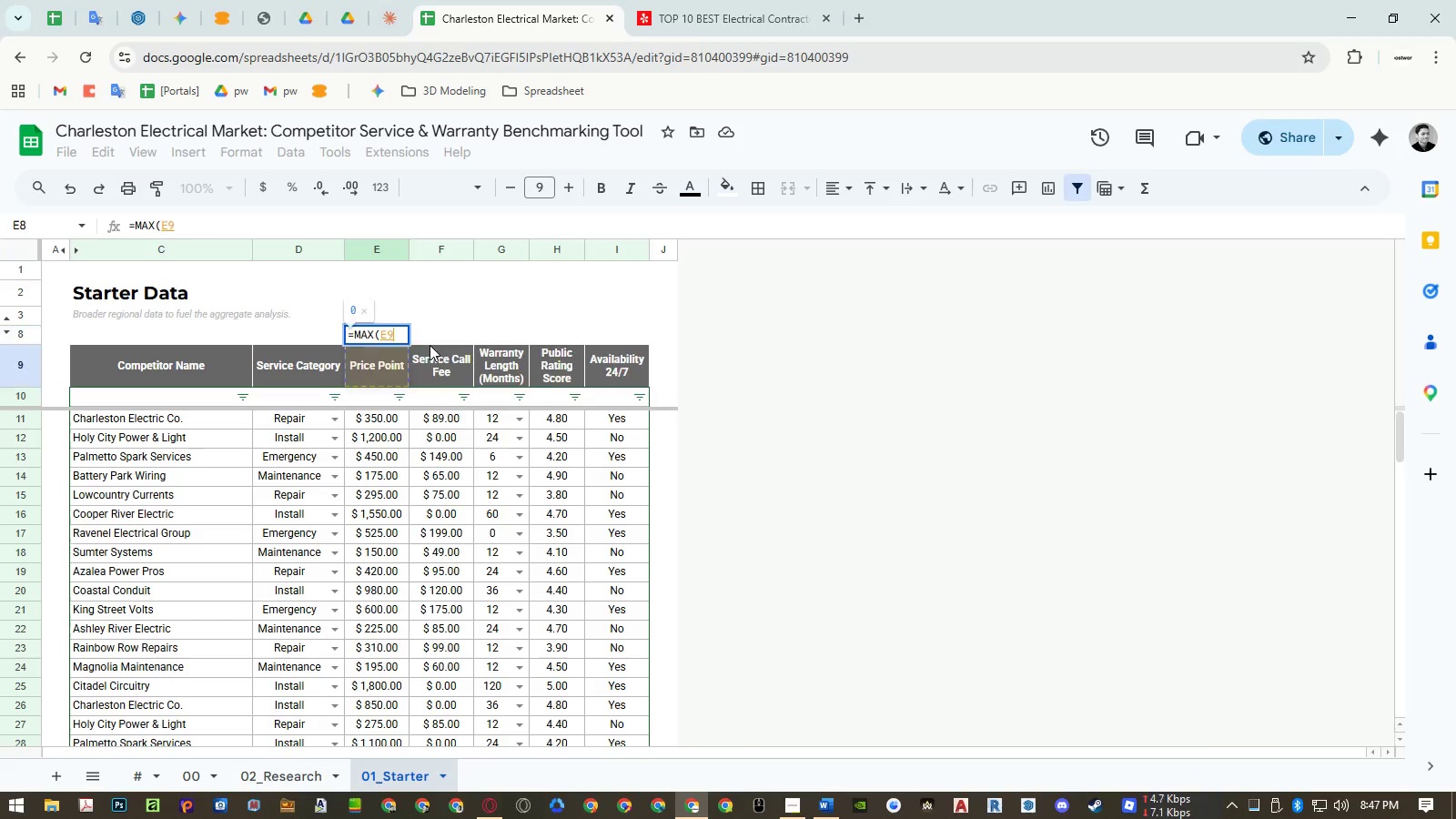 
key(ArrowDown)
 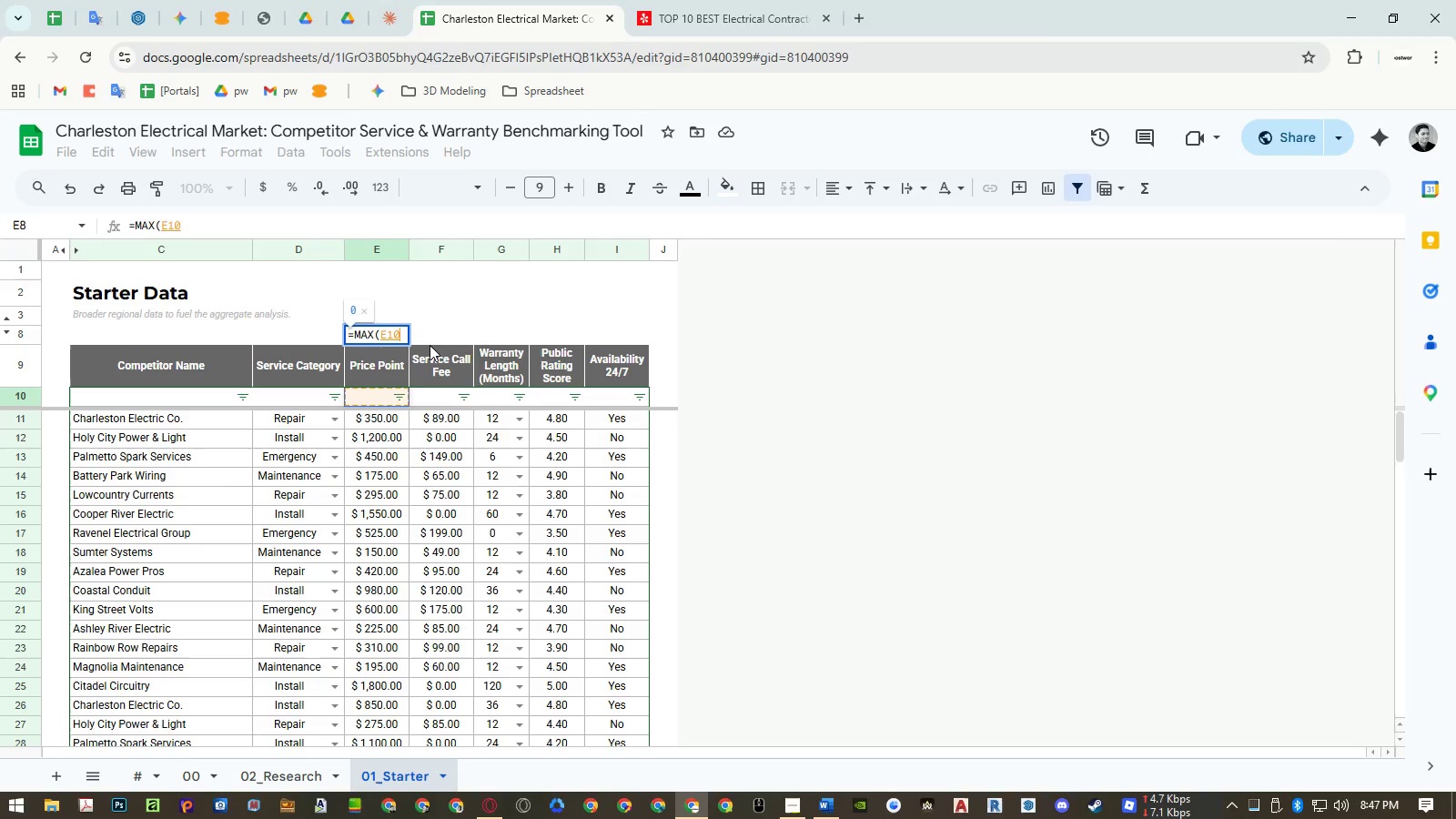 
key(ArrowDown)
 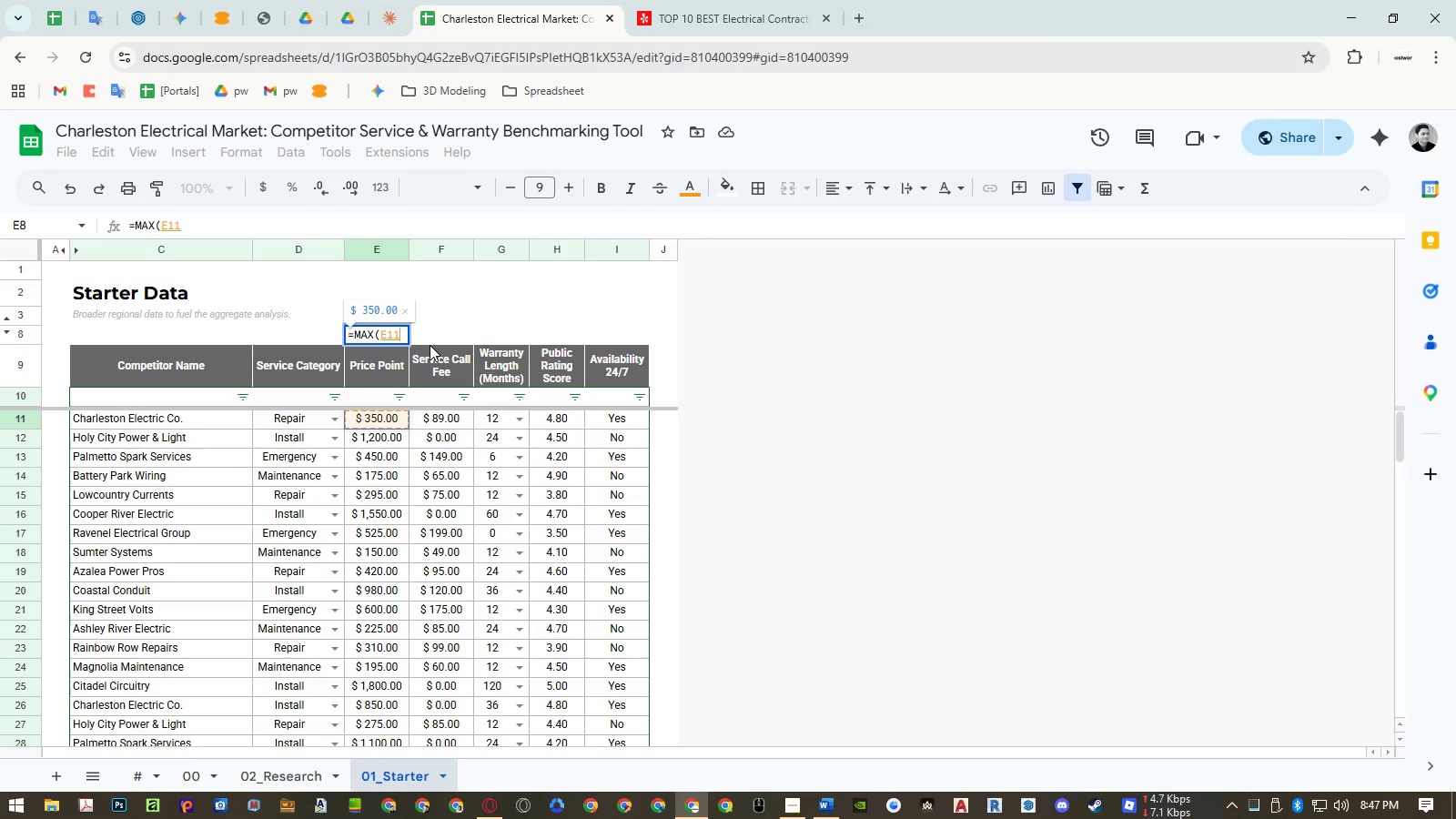 
key(Shift+ArrowDown)
 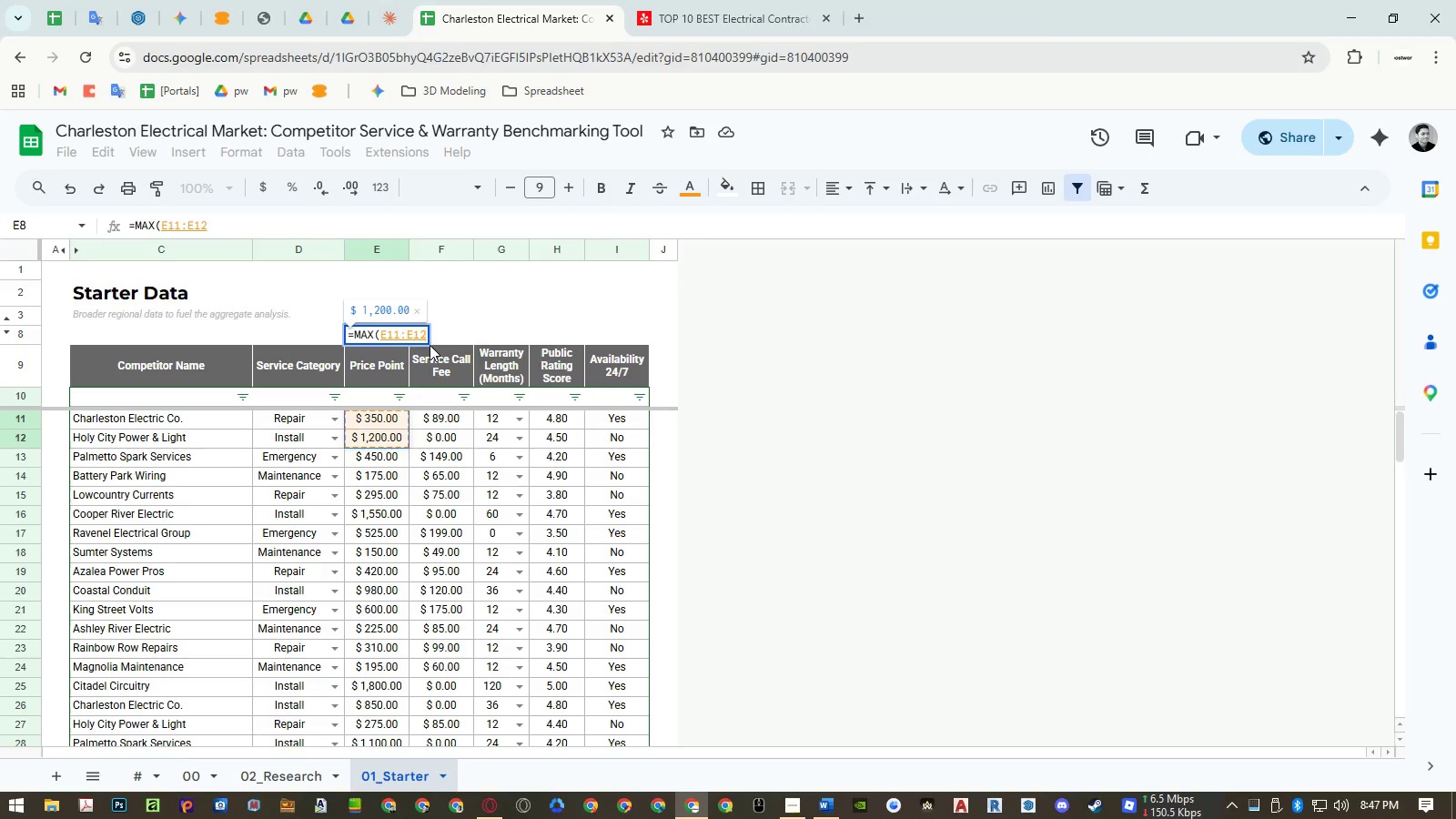 
key(Backspace)
 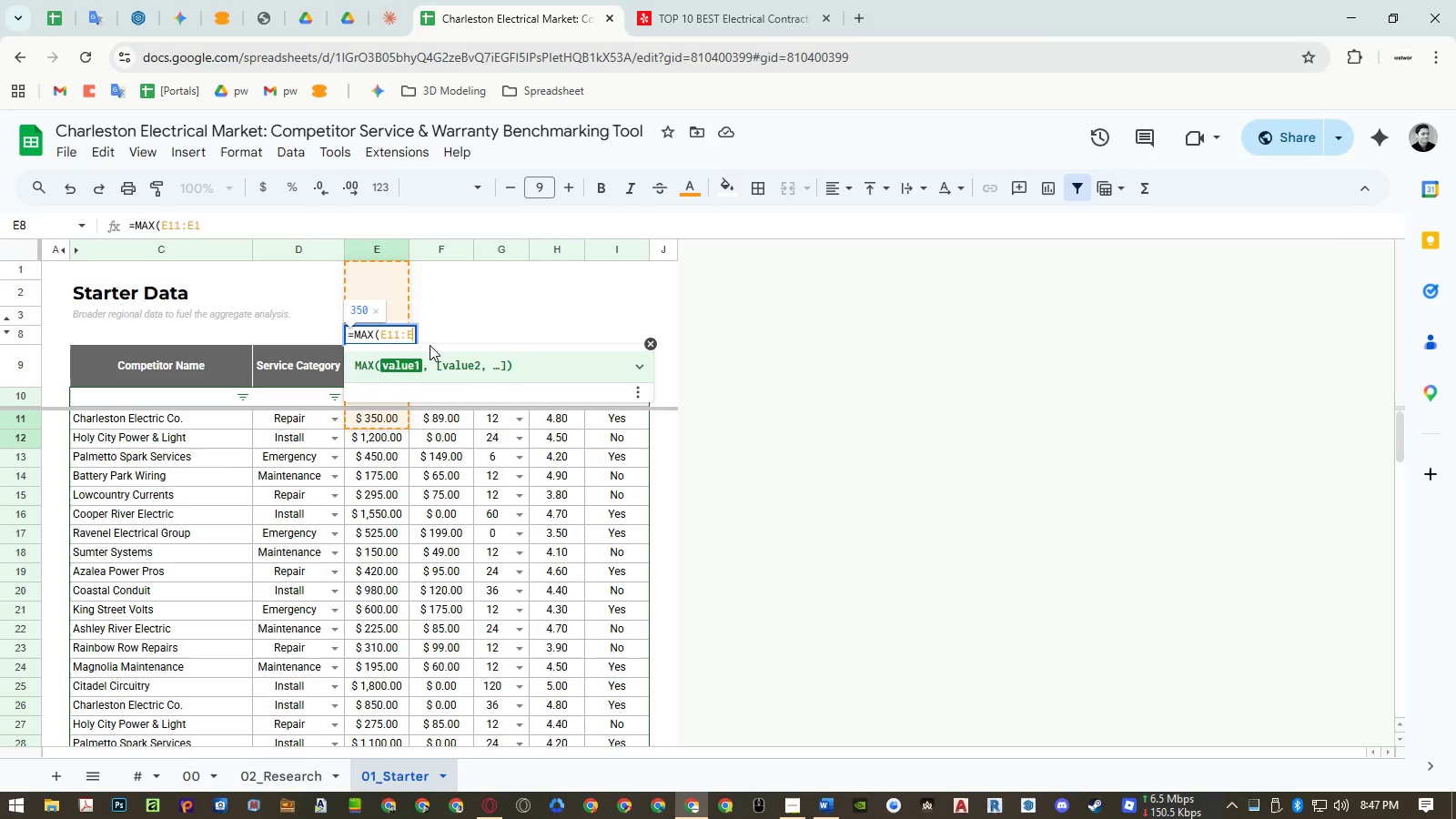 
key(Backspace)
 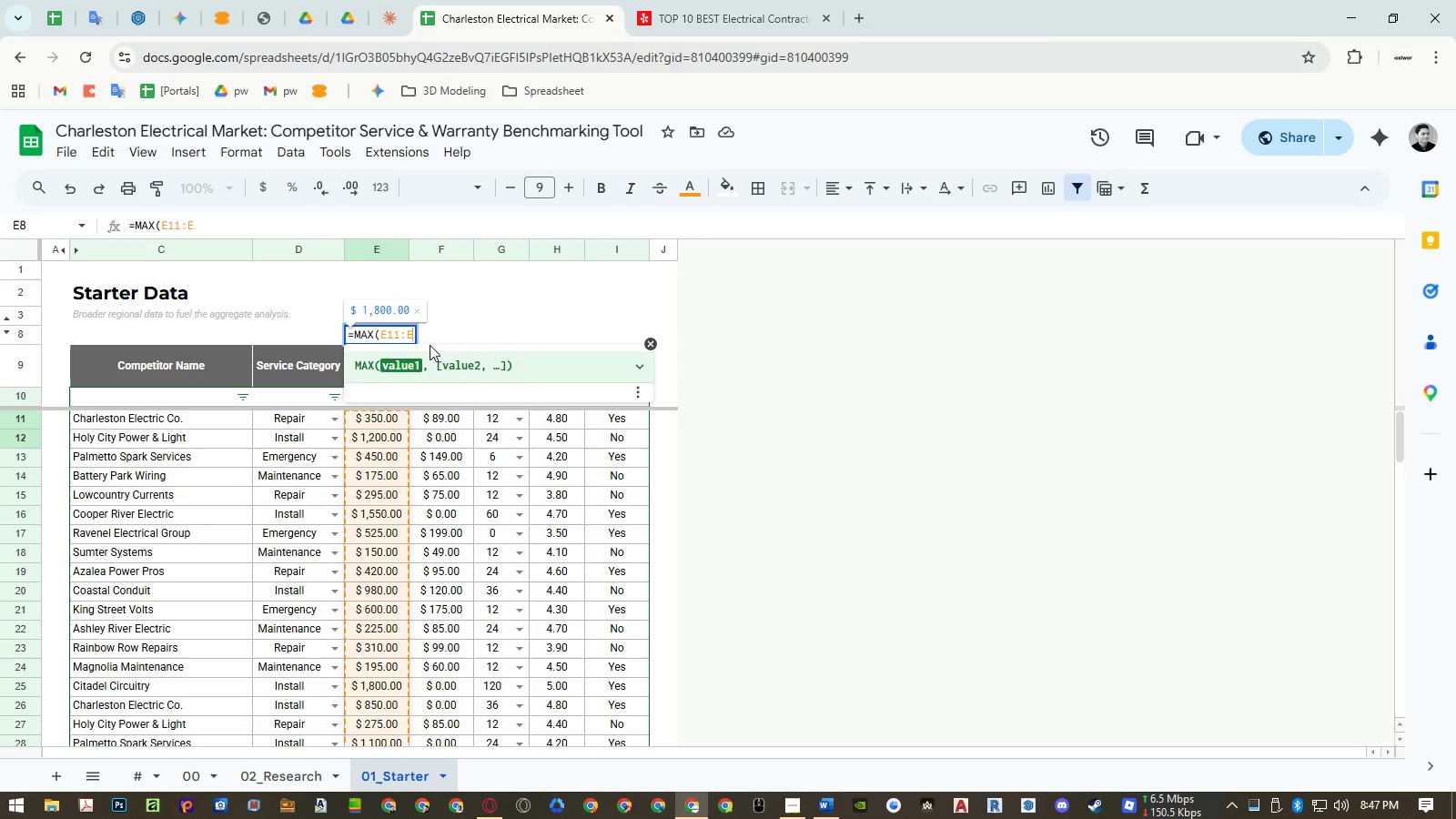 
key(ArrowUp)
 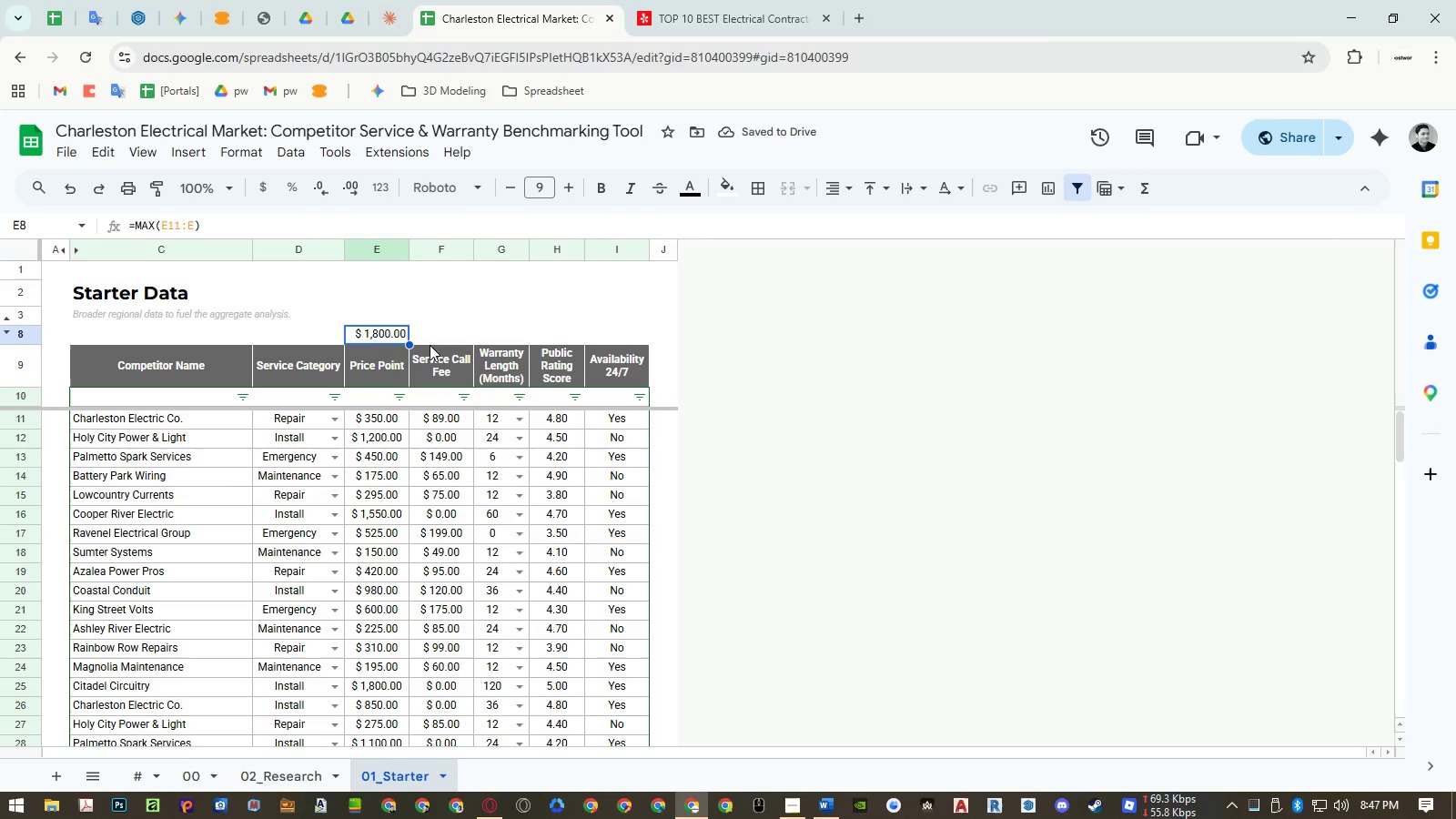 
left_click([189, 774])
 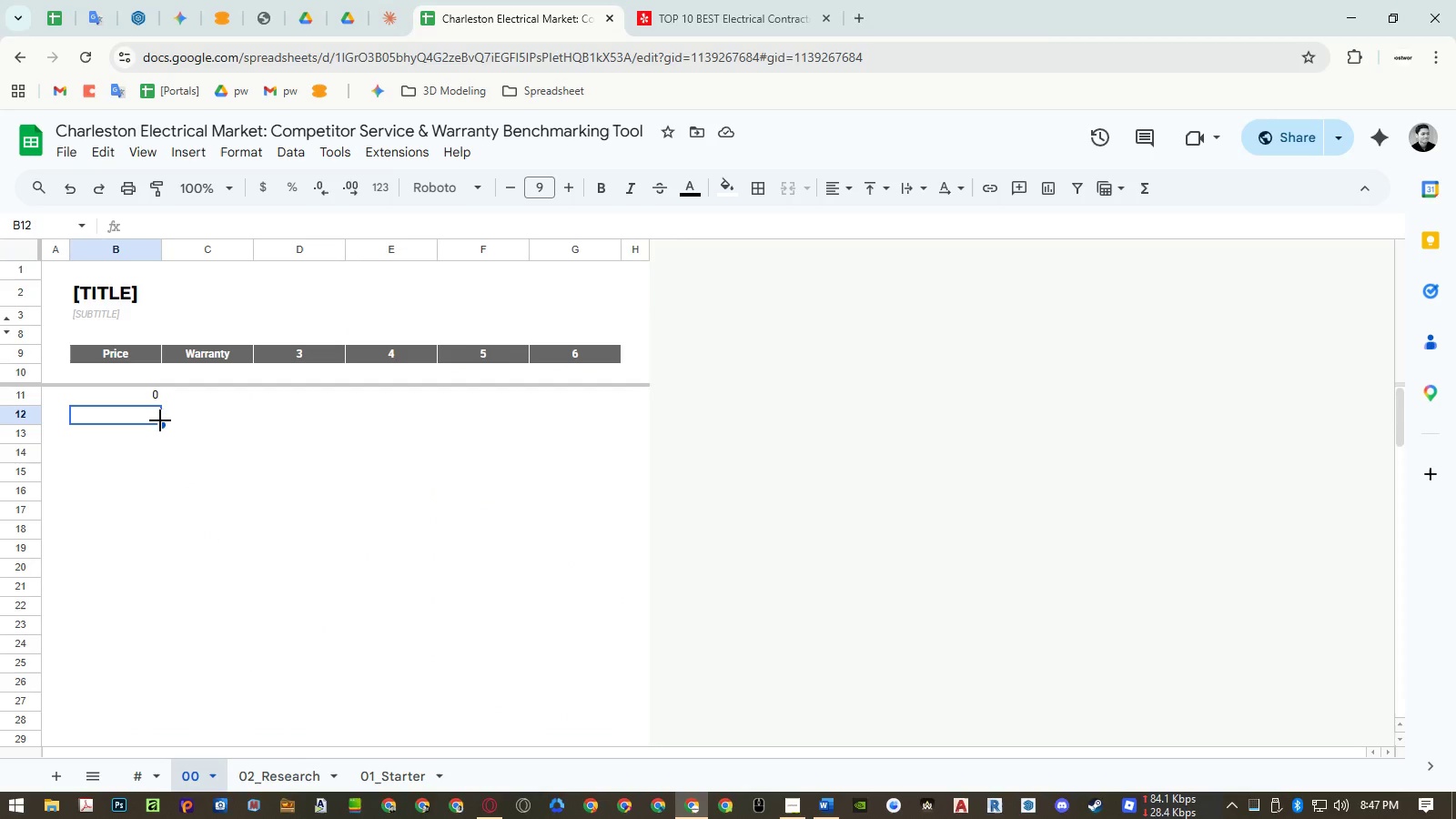 
left_click([147, 416])
 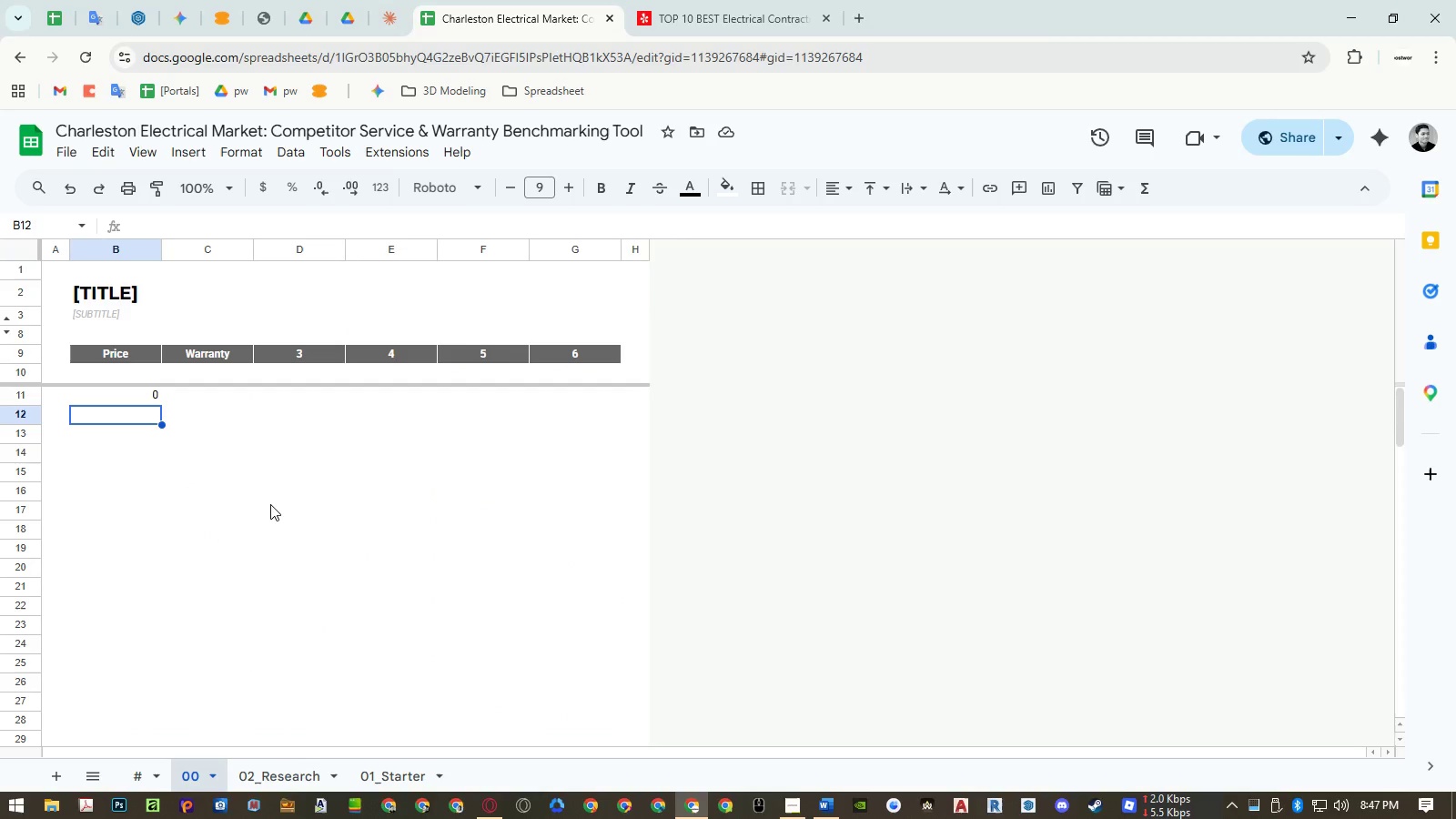 
key(Alt+AltLeft)
 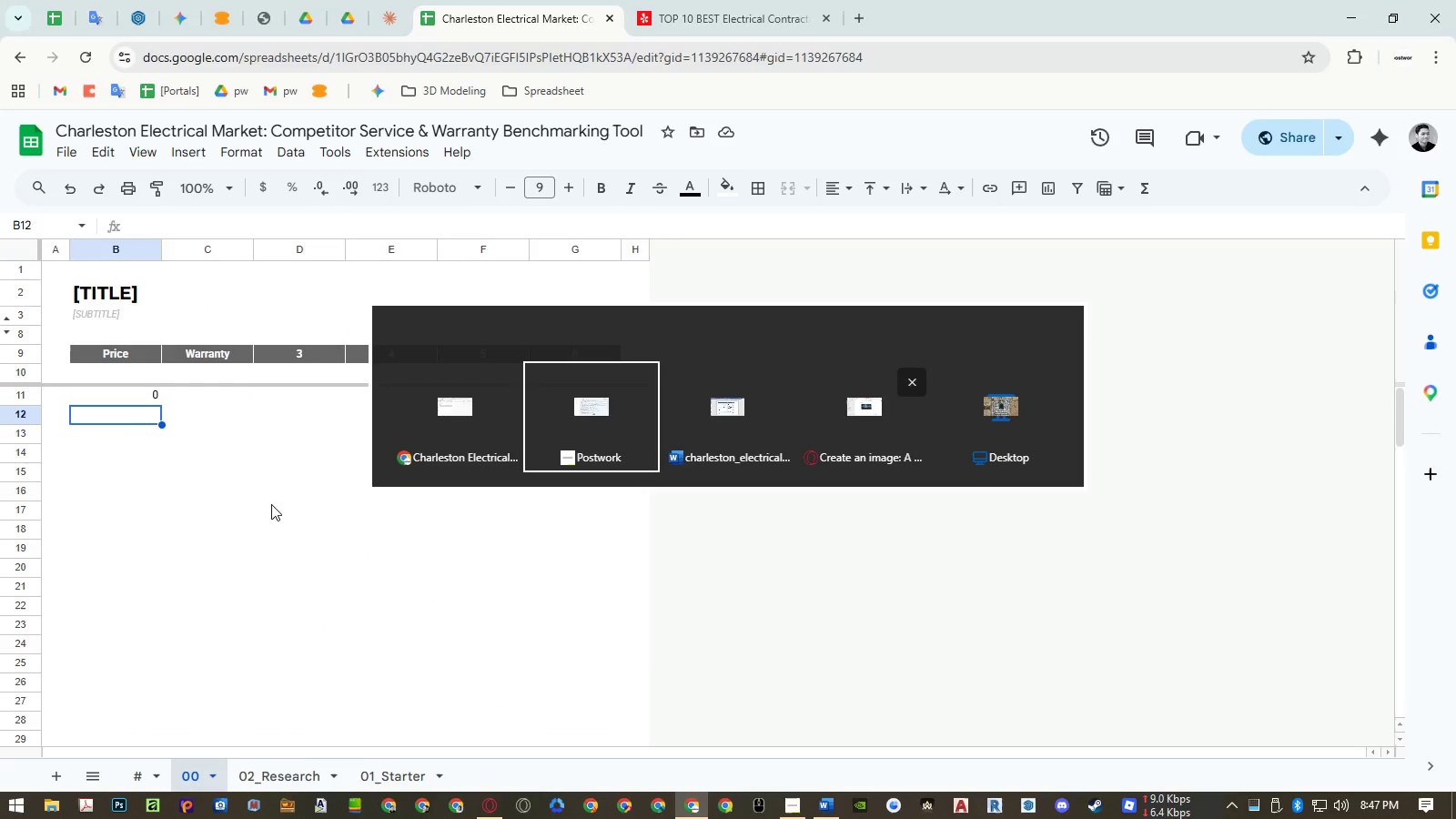 
key(Alt+Tab)